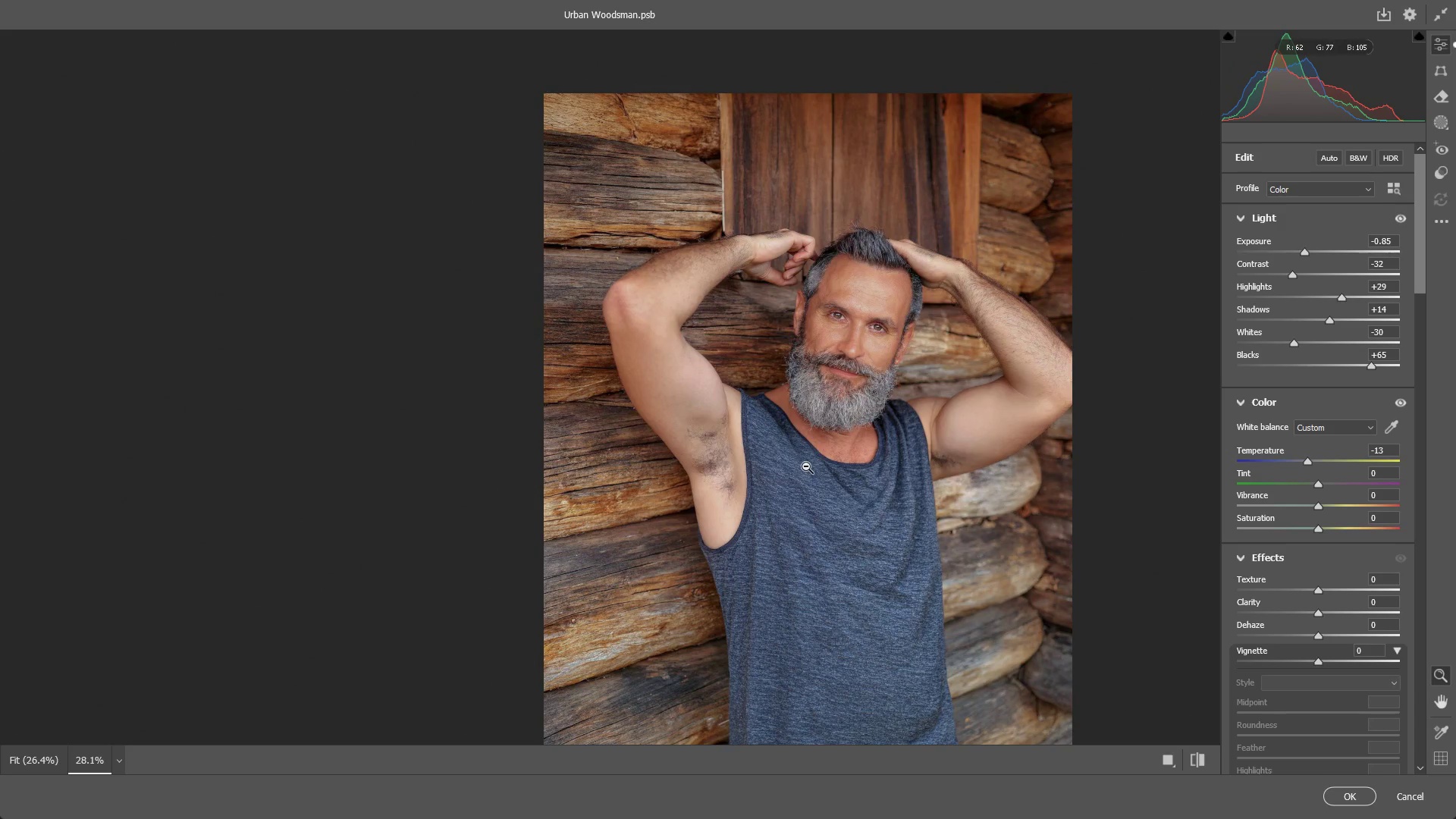 
left_click_drag(start_coordinate=[817, 456], to_coordinate=[805, 458])
 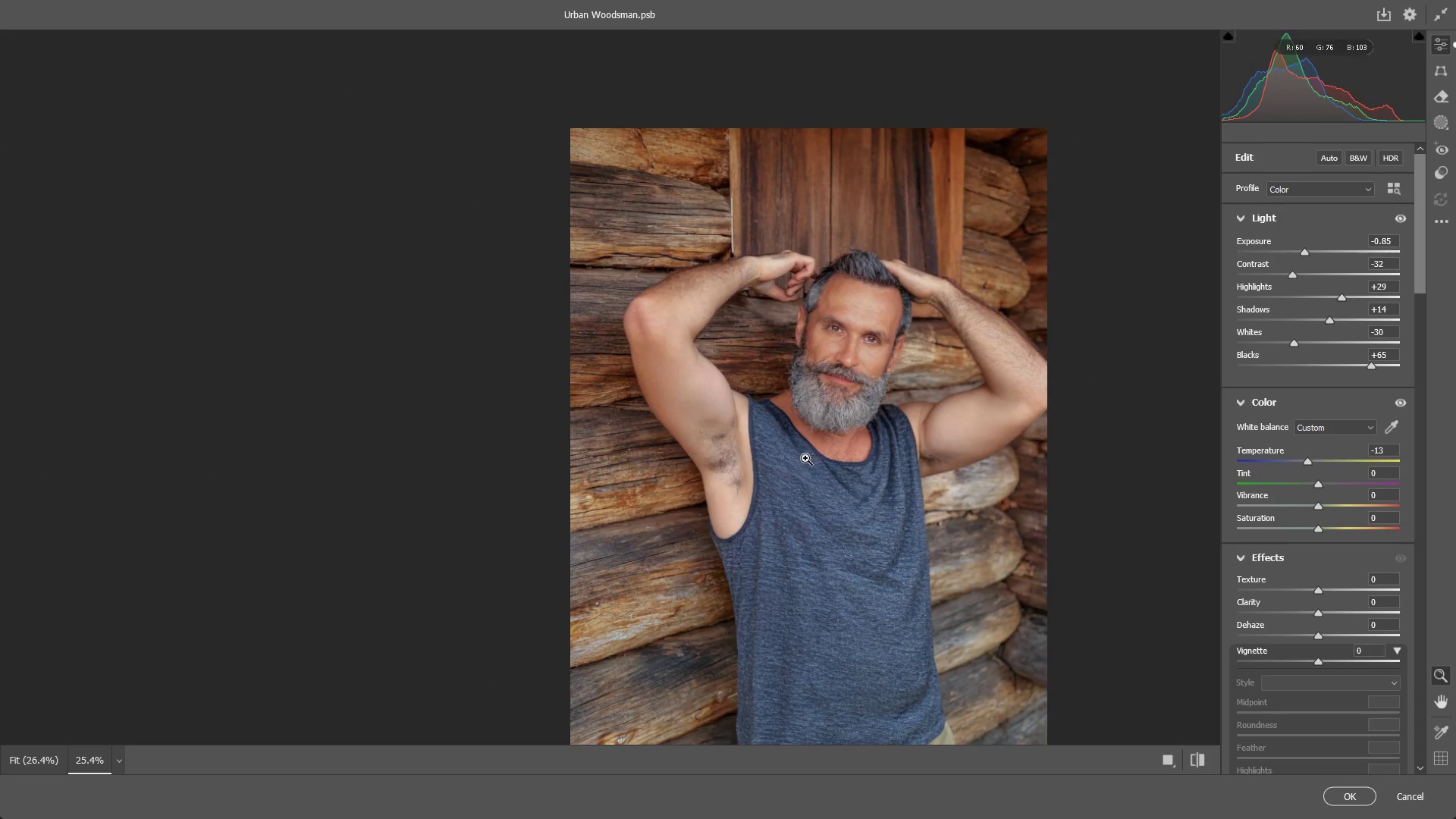 
hold_key(key=Space, duration=0.59)
 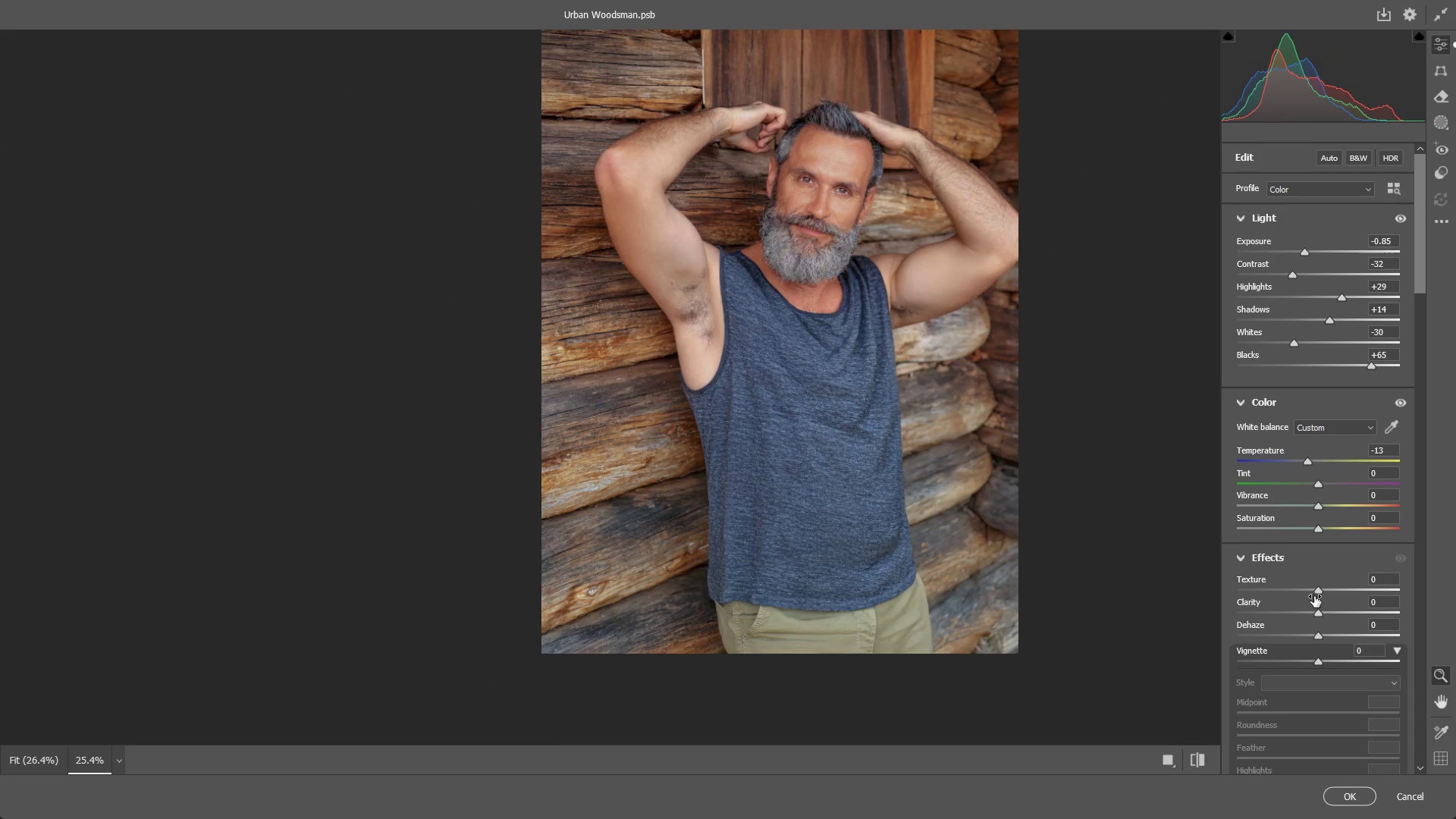 
left_click_drag(start_coordinate=[845, 500], to_coordinate=[816, 352])
 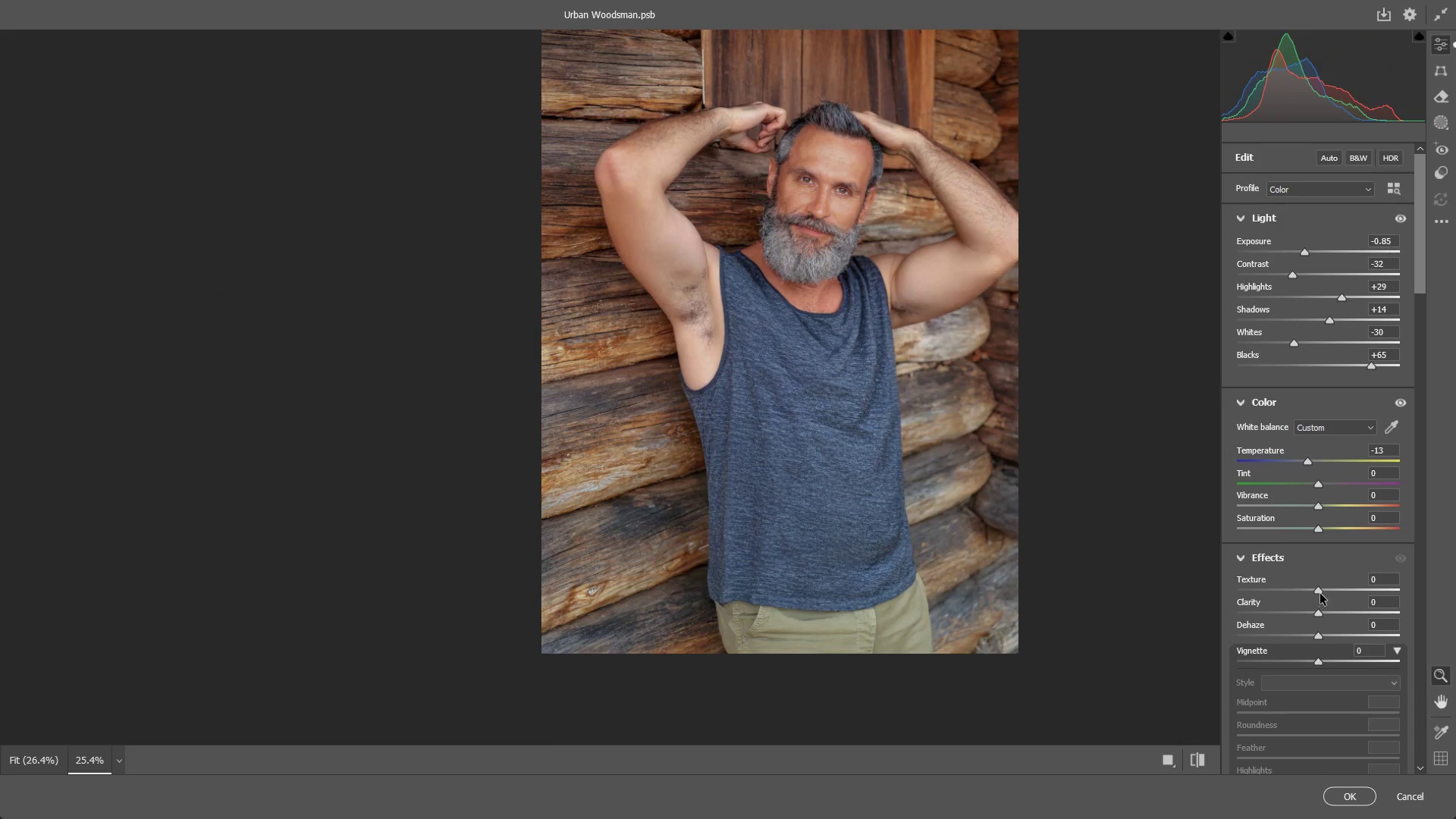 
left_click_drag(start_coordinate=[1320, 594], to_coordinate=[1335, 588])
 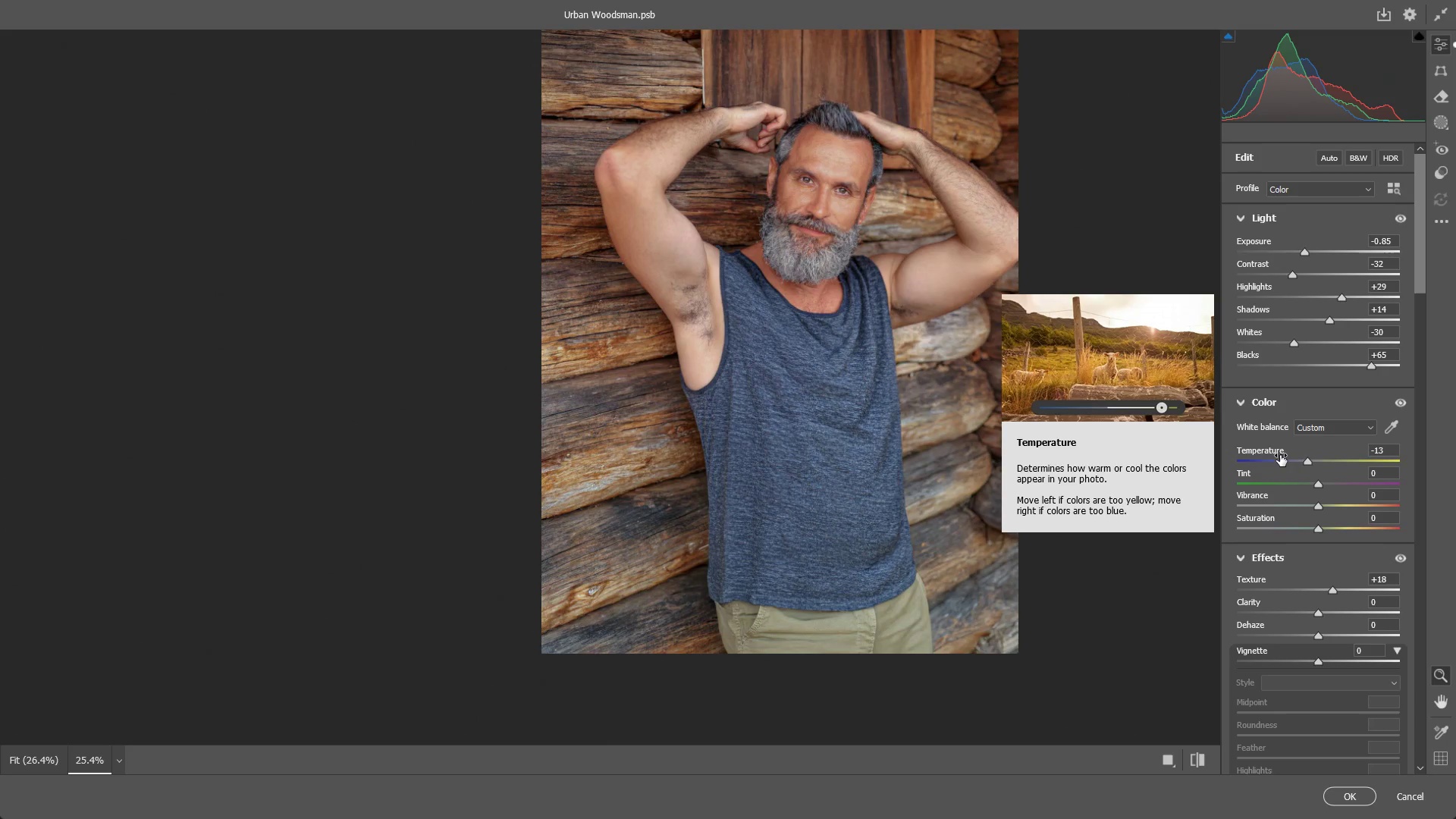 
wait(38.98)
 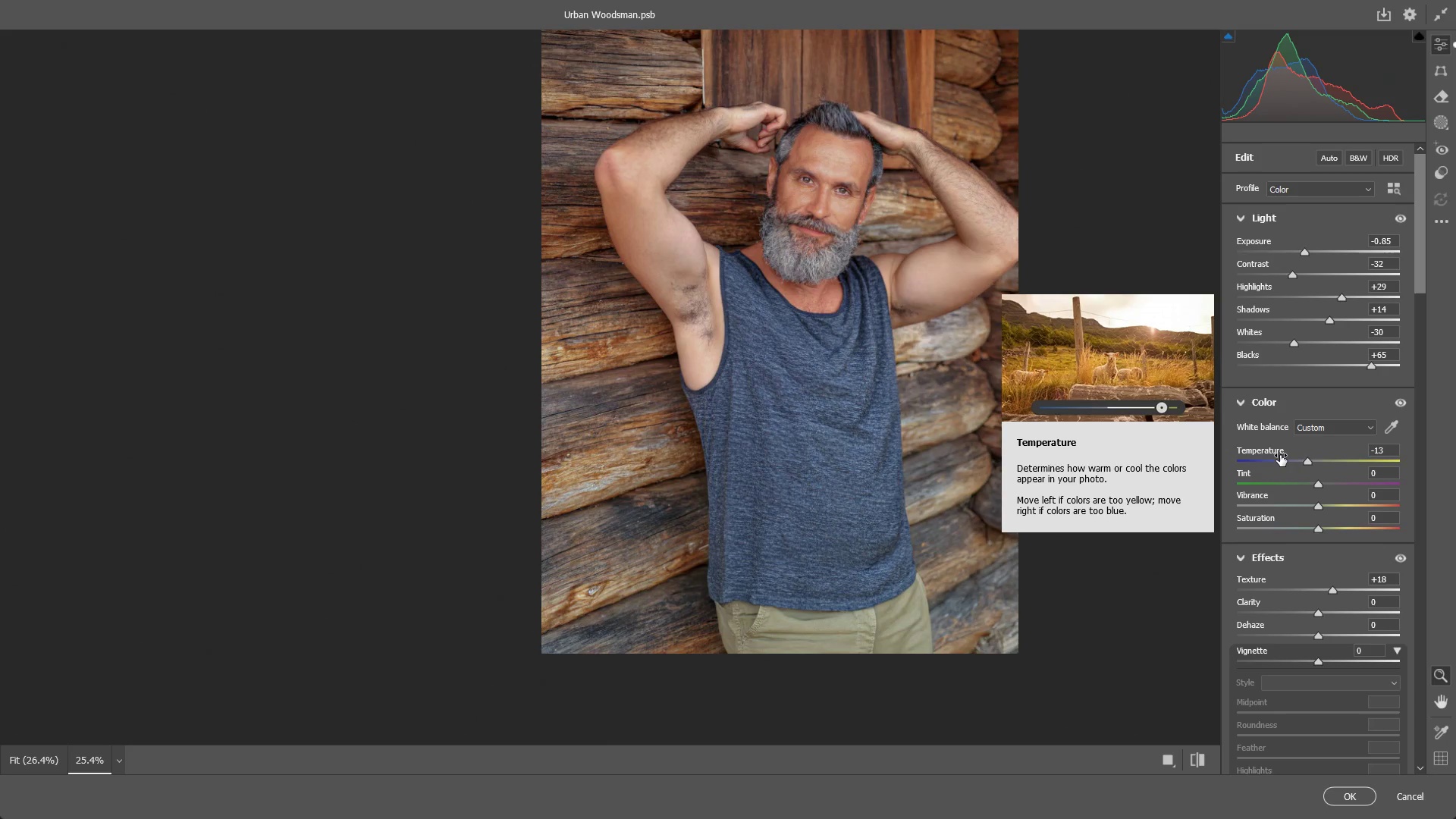 
left_click_drag(start_coordinate=[729, 265], to_coordinate=[841, 271])
 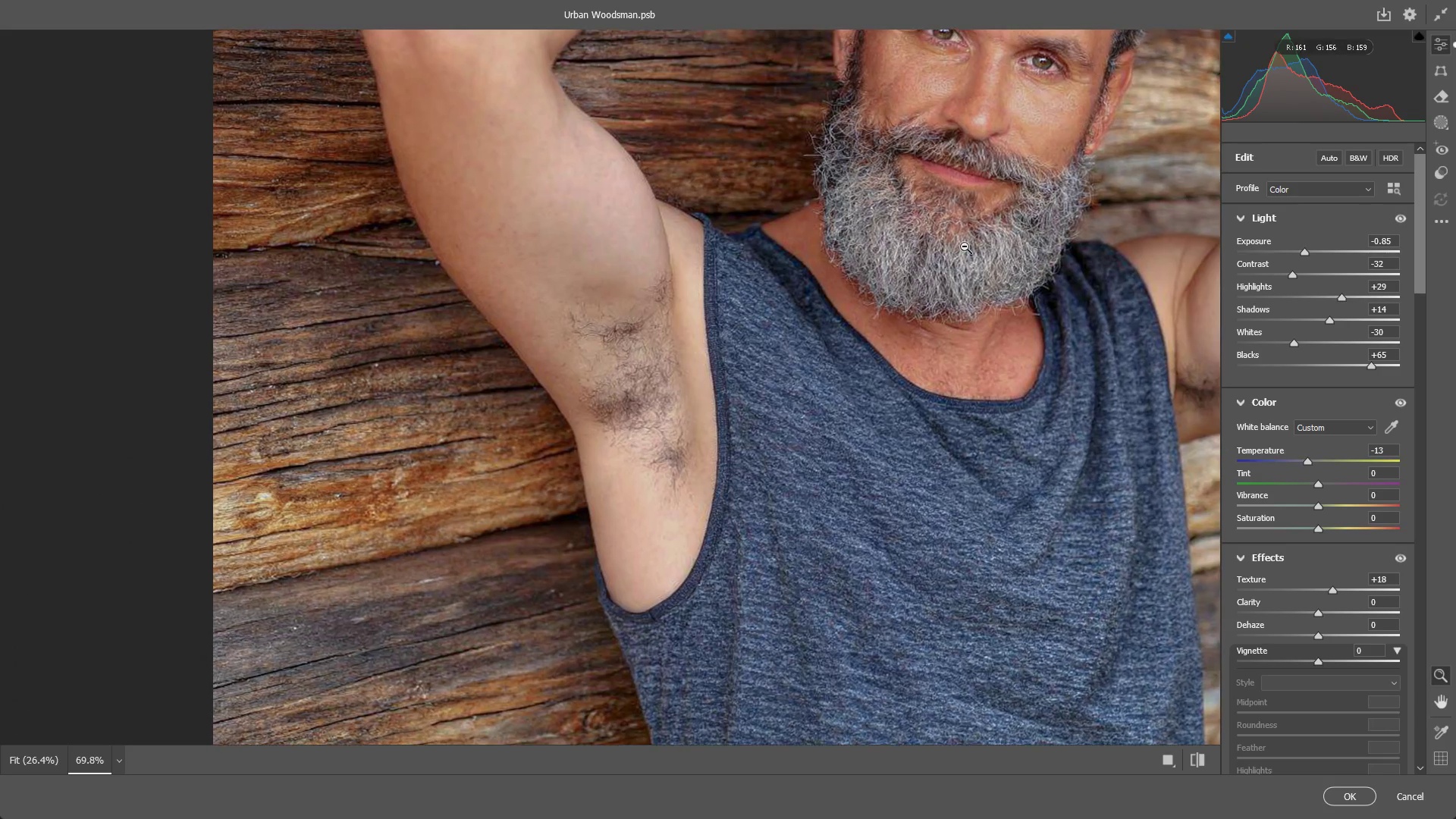 
hold_key(key=Space, duration=0.91)
 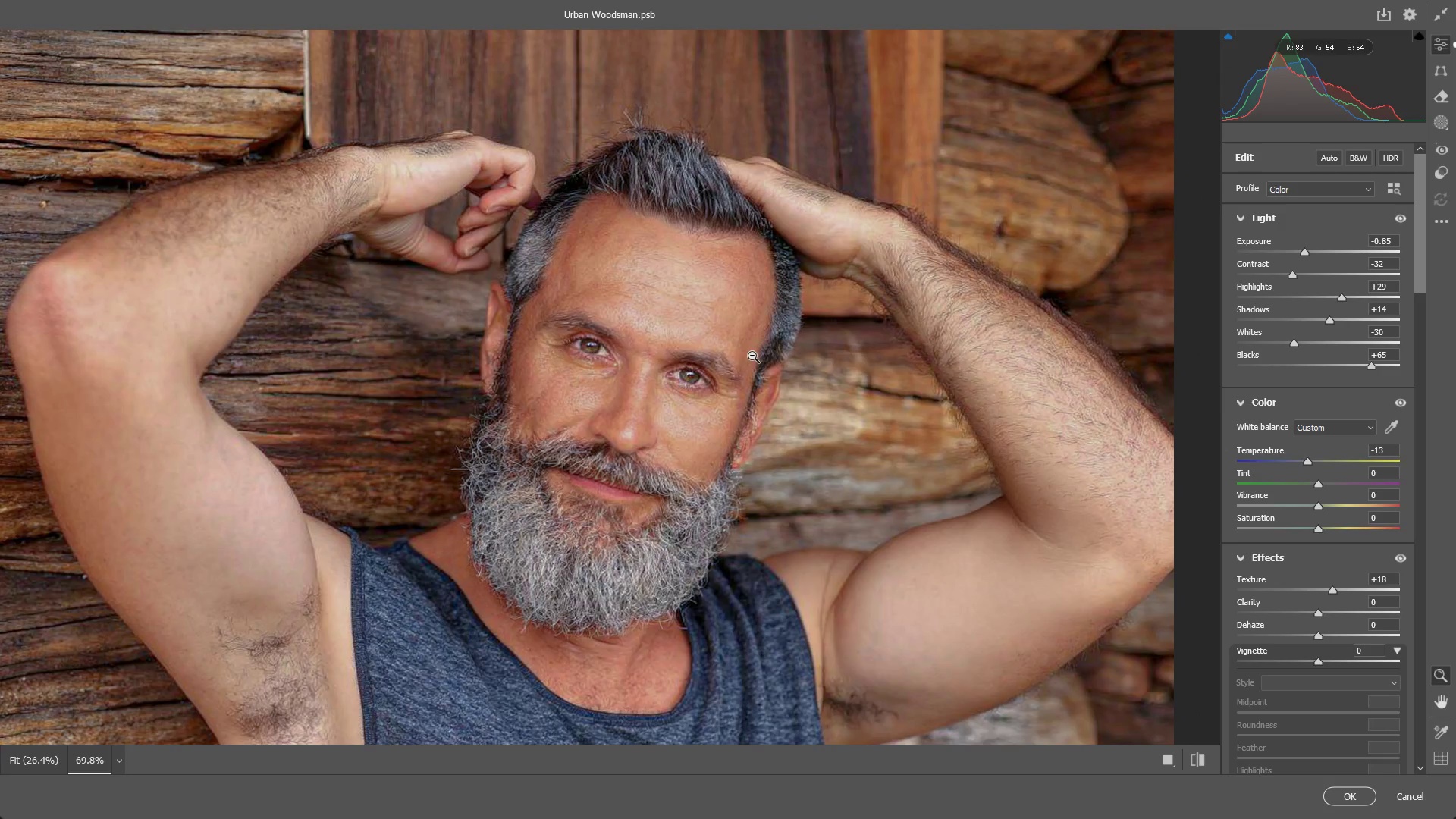 
left_click_drag(start_coordinate=[965, 247], to_coordinate=[612, 561])
 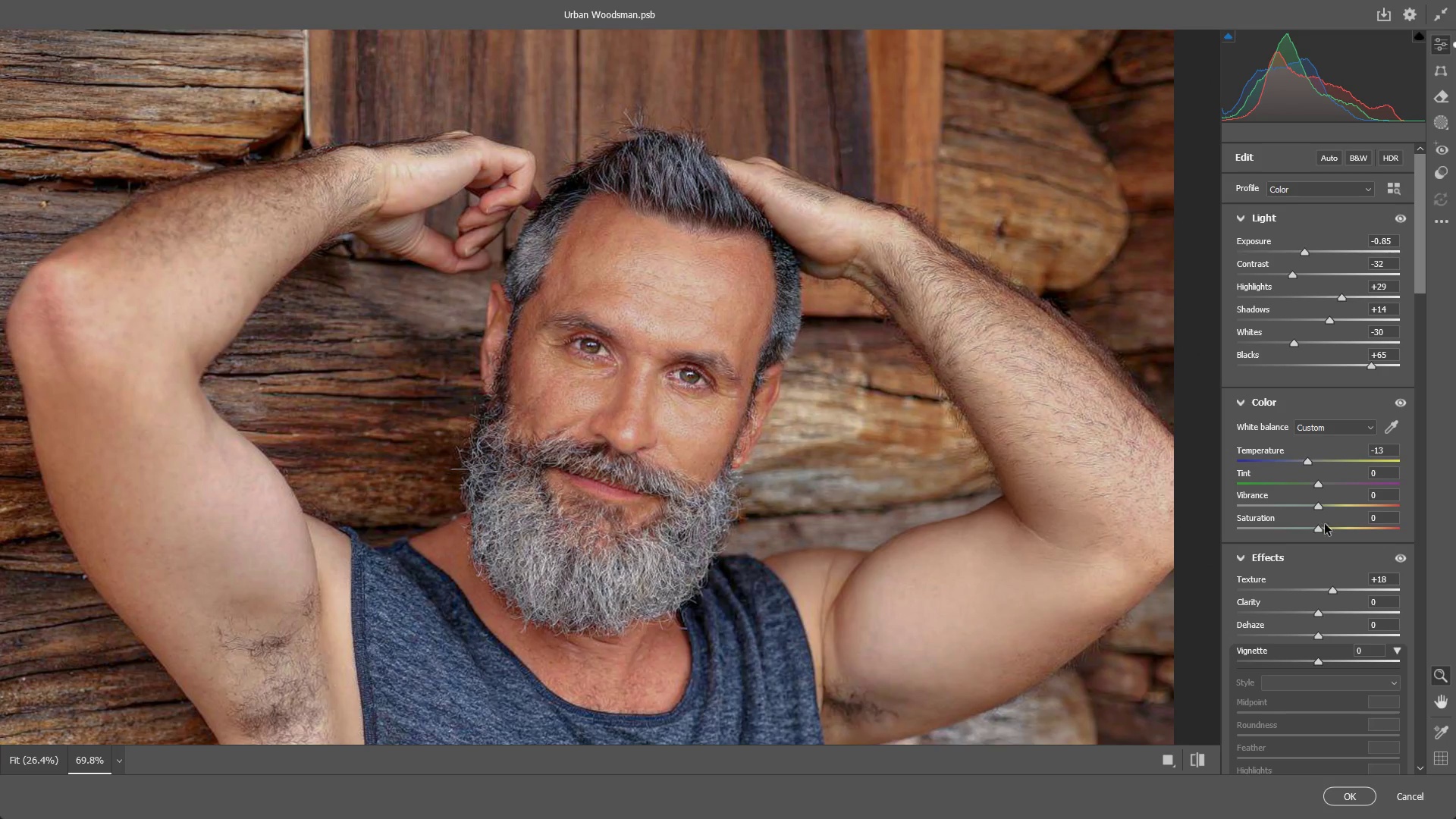 
left_click_drag(start_coordinate=[1320, 530], to_coordinate=[1312, 532])
 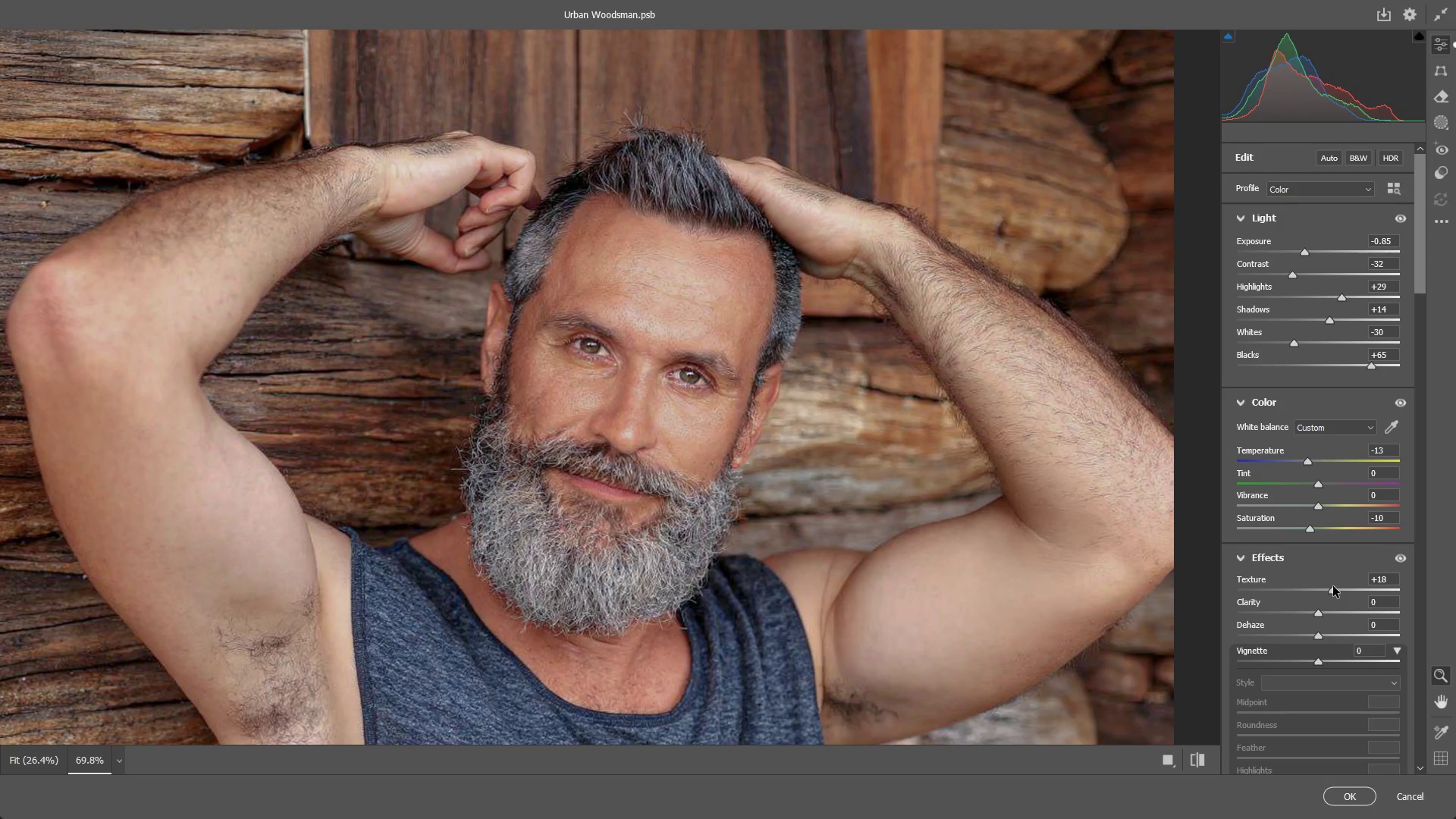 
left_click_drag(start_coordinate=[1333, 585], to_coordinate=[1327, 592])
 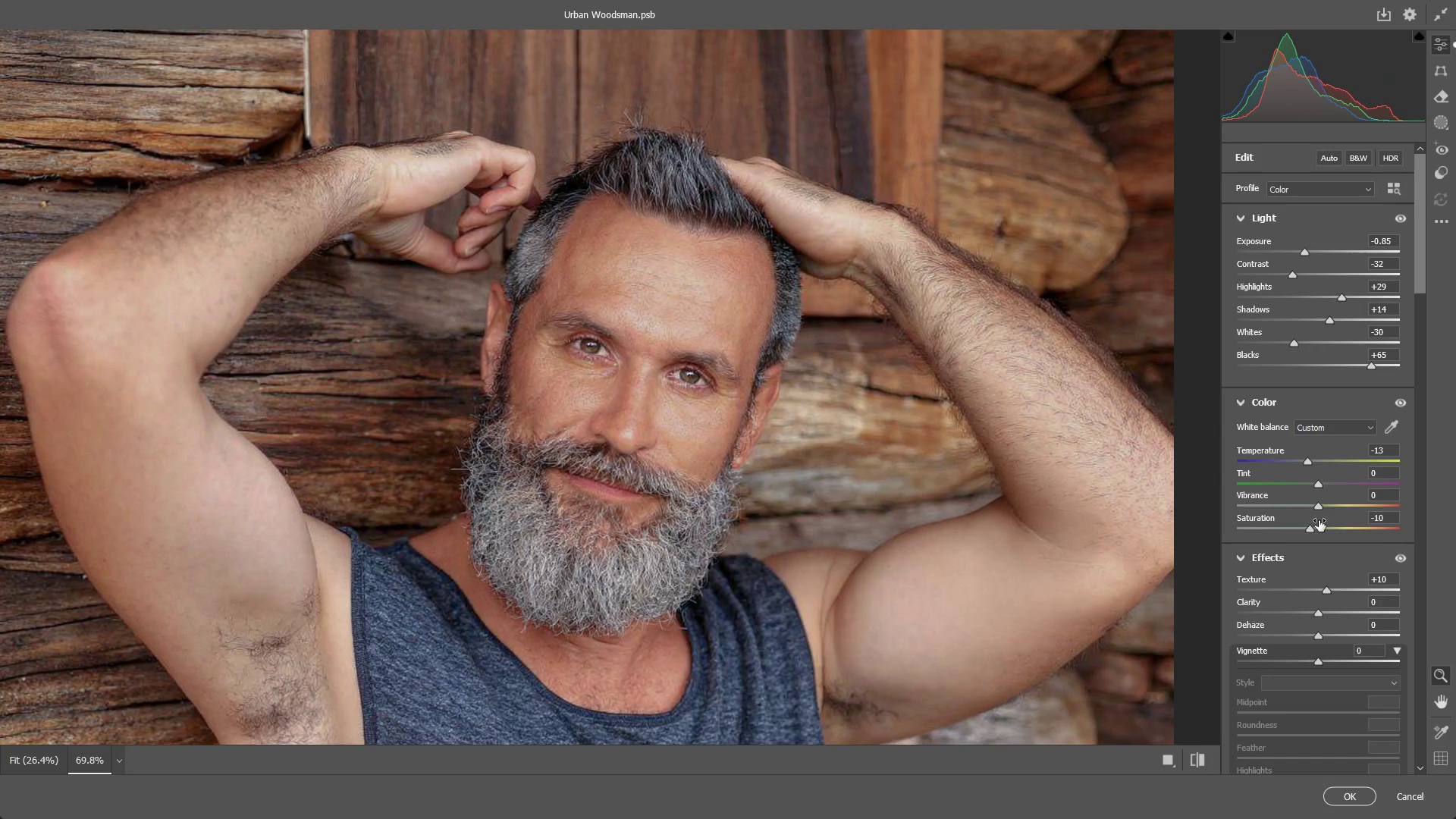 
scroll: coordinate [1268, 453], scroll_direction: down, amount: 19.0
 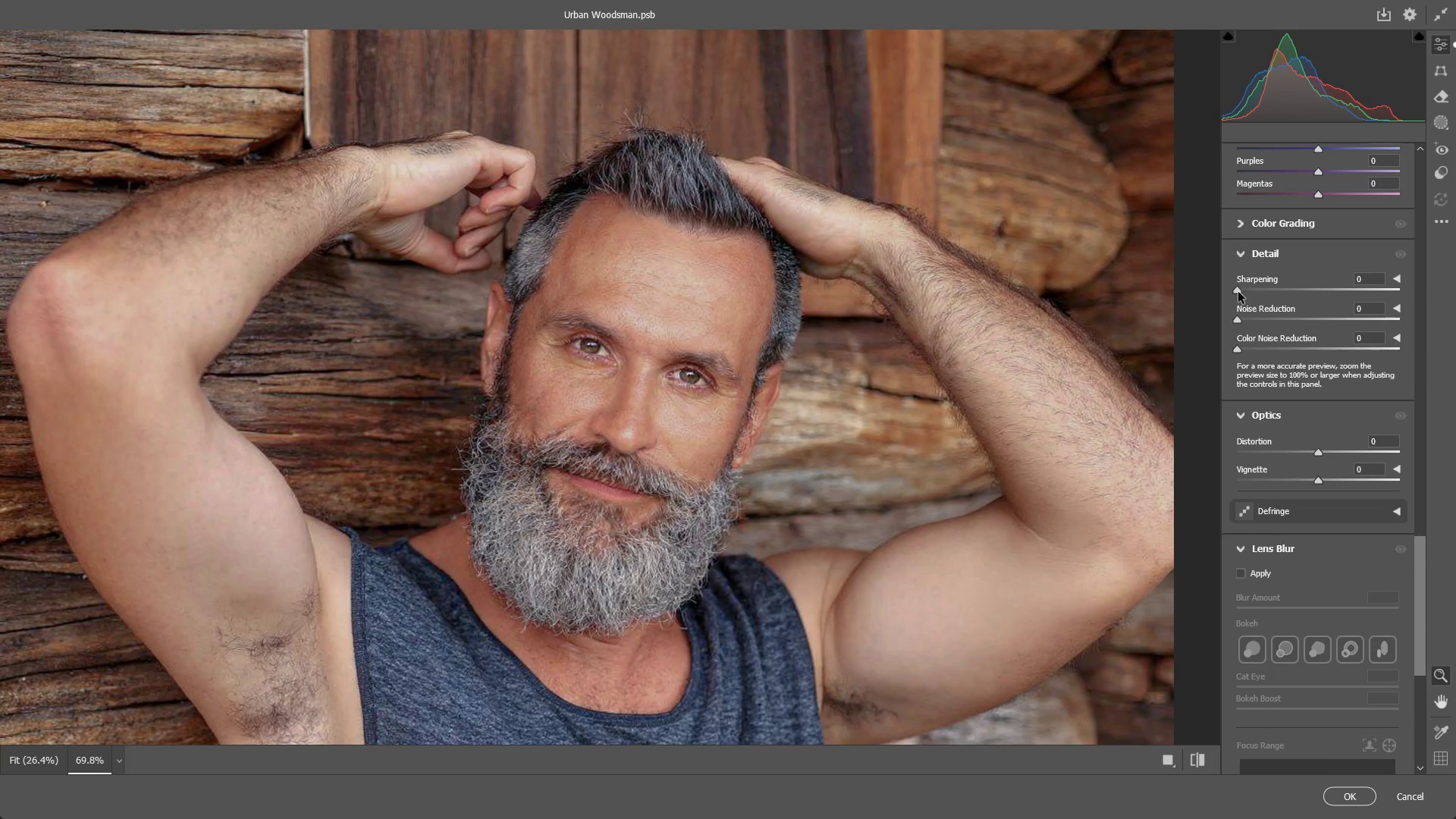 
left_click_drag(start_coordinate=[1238, 291], to_coordinate=[1217, 304])
 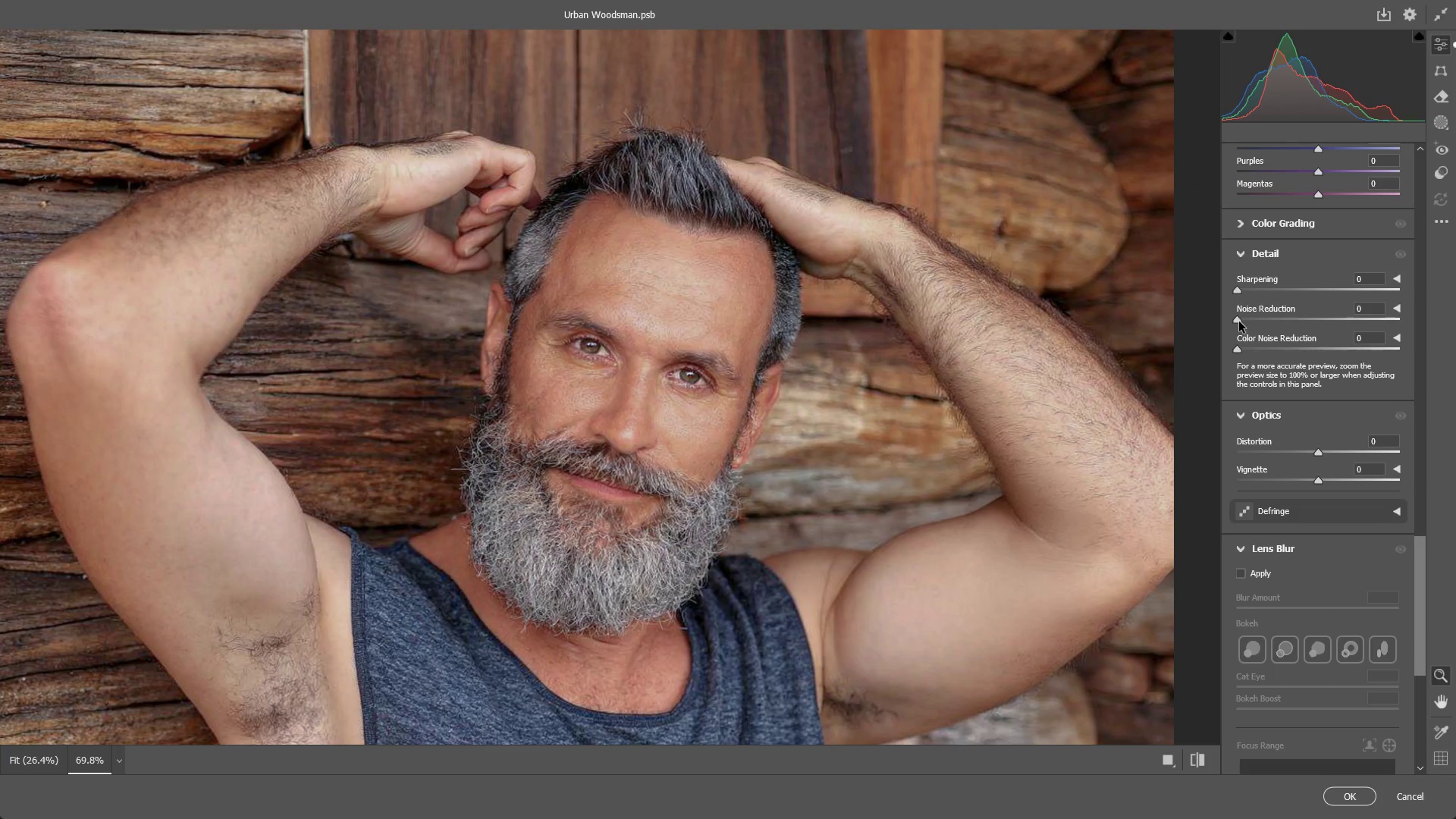 
left_click_drag(start_coordinate=[1239, 322], to_coordinate=[1257, 326])
 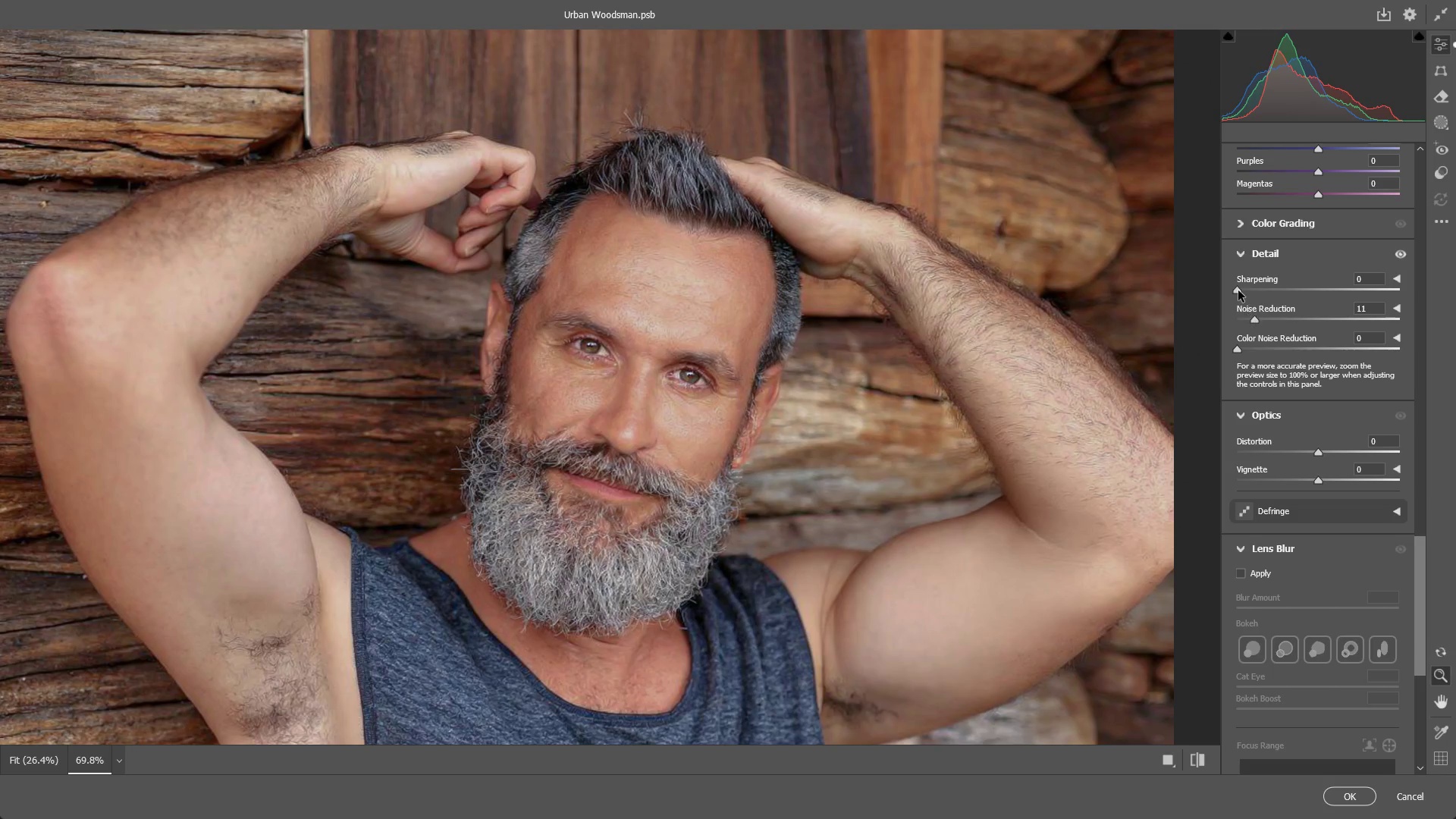 
left_click_drag(start_coordinate=[1238, 290], to_coordinate=[1245, 290])
 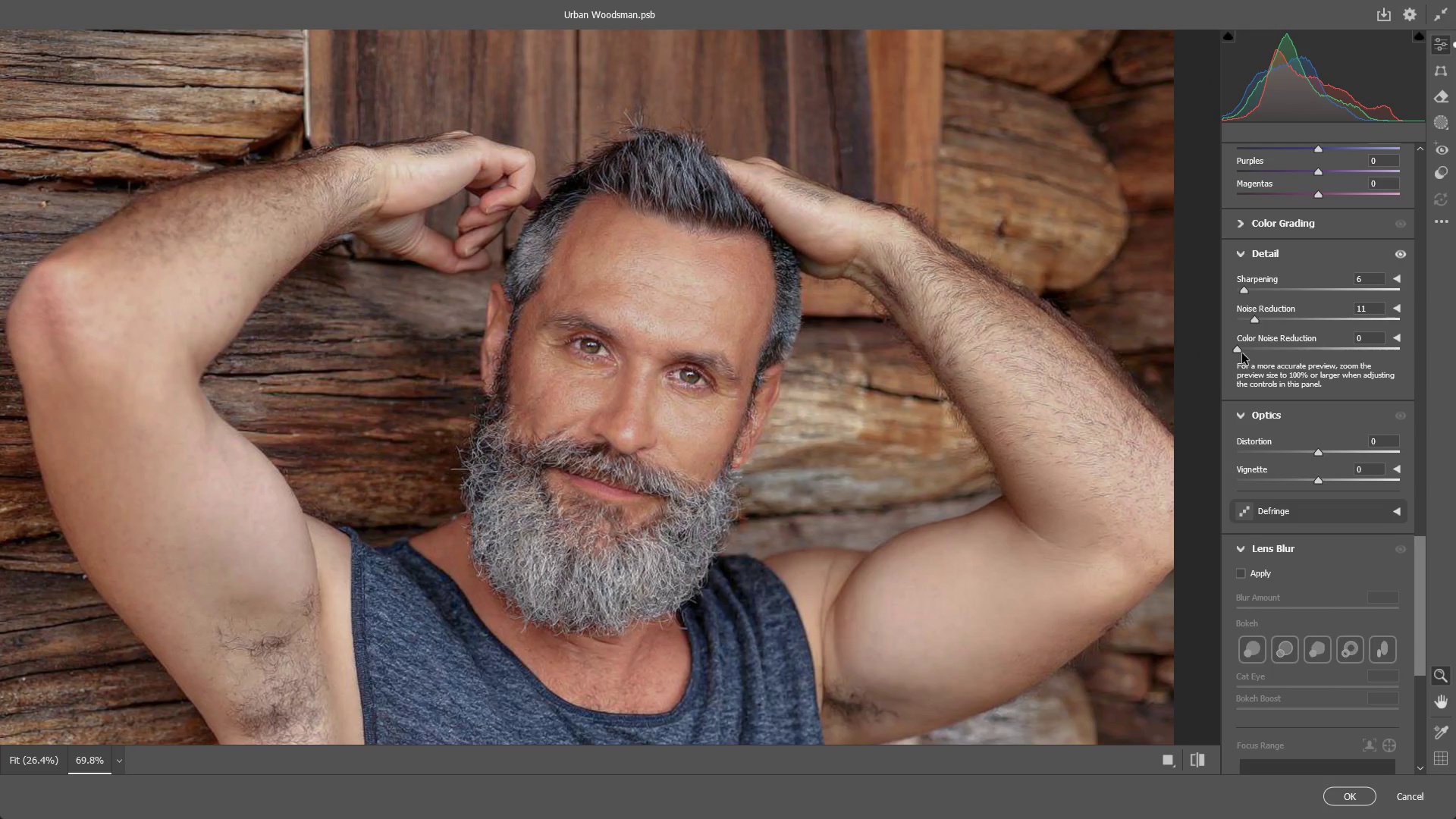 
left_click_drag(start_coordinate=[1242, 351], to_coordinate=[1306, 348])
 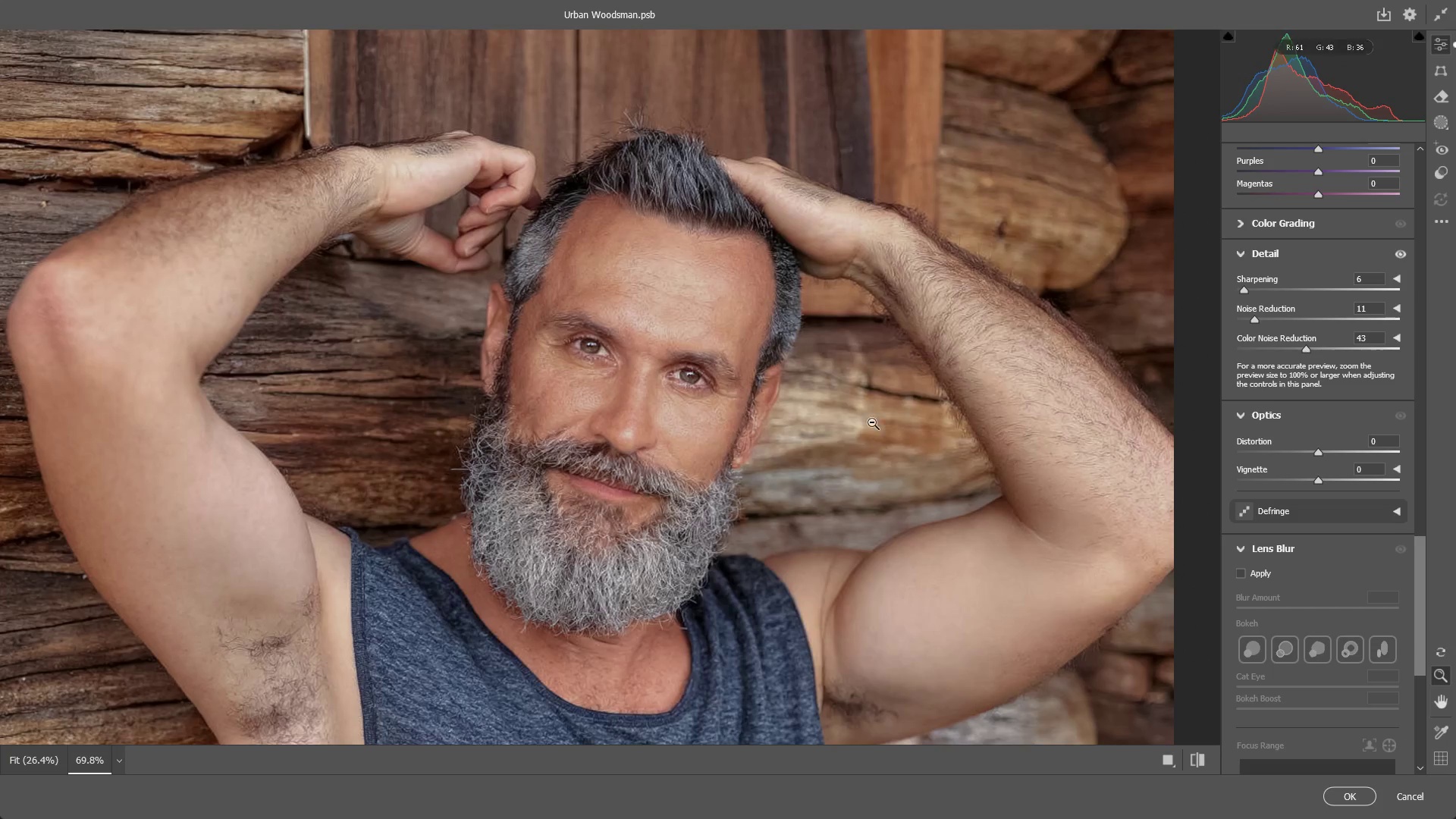 
left_click_drag(start_coordinate=[872, 422], to_coordinate=[817, 414])
 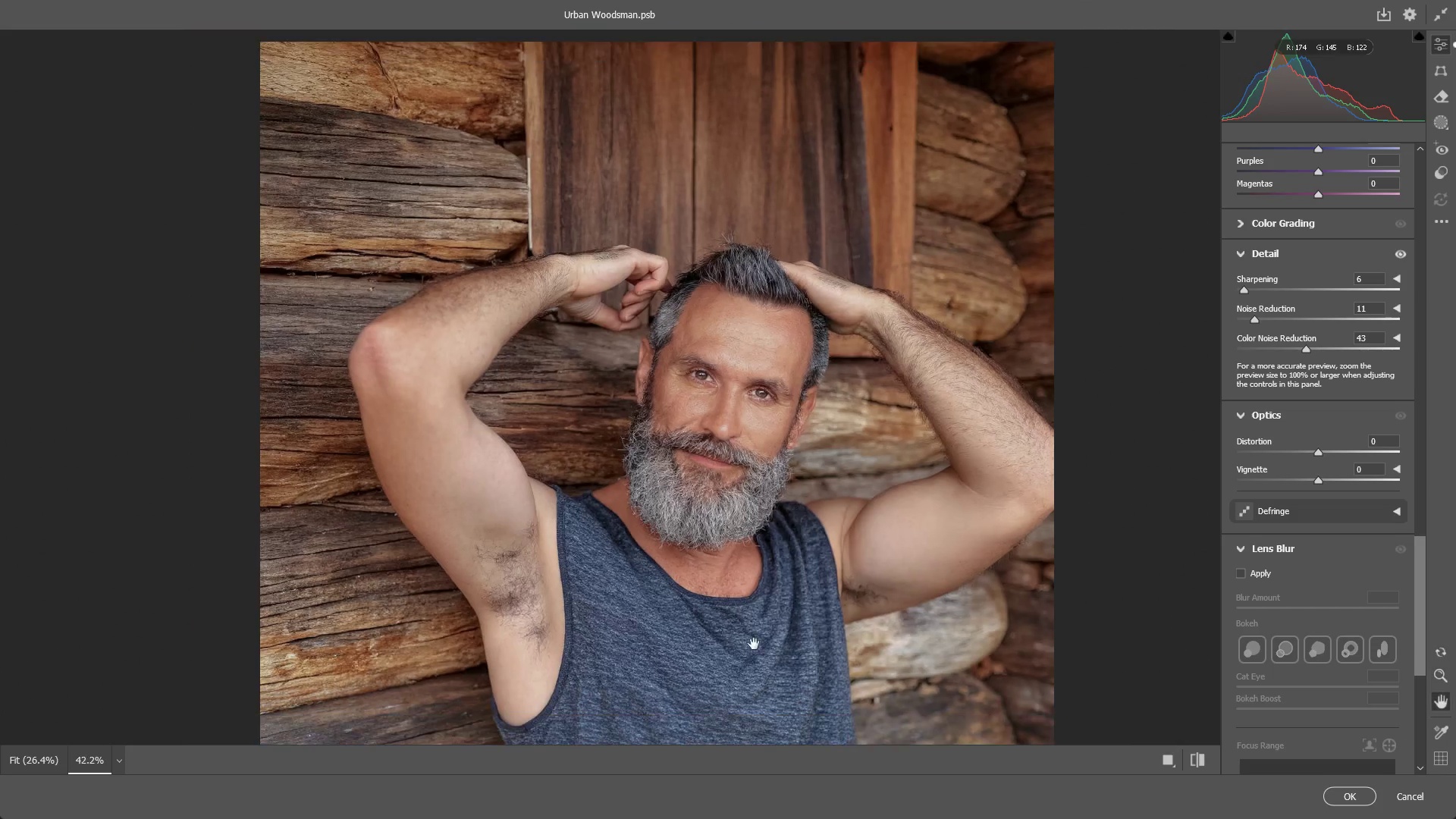 
hold_key(key=Space, duration=0.78)
 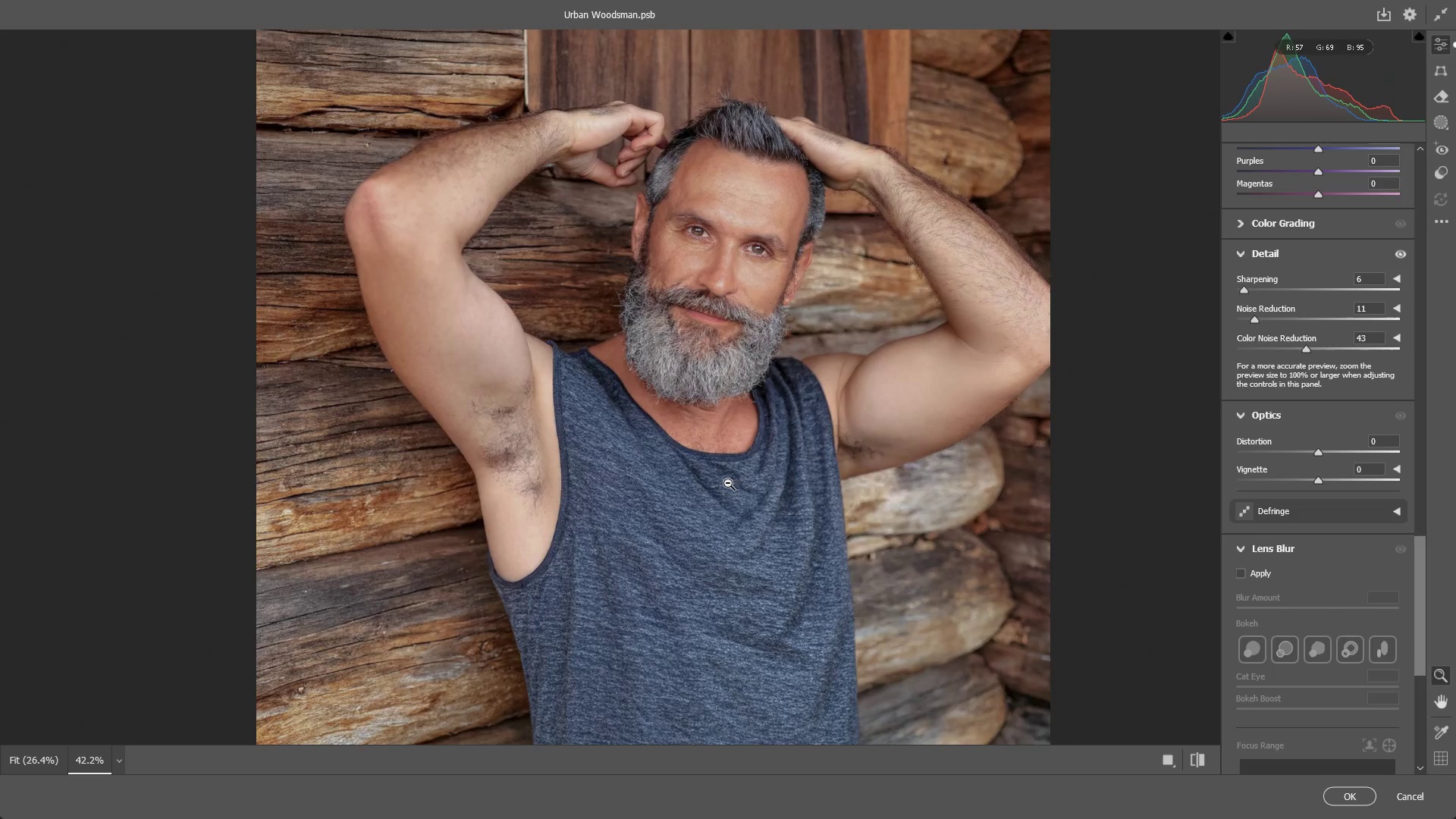 
left_click_drag(start_coordinate=[743, 621], to_coordinate=[739, 477])
 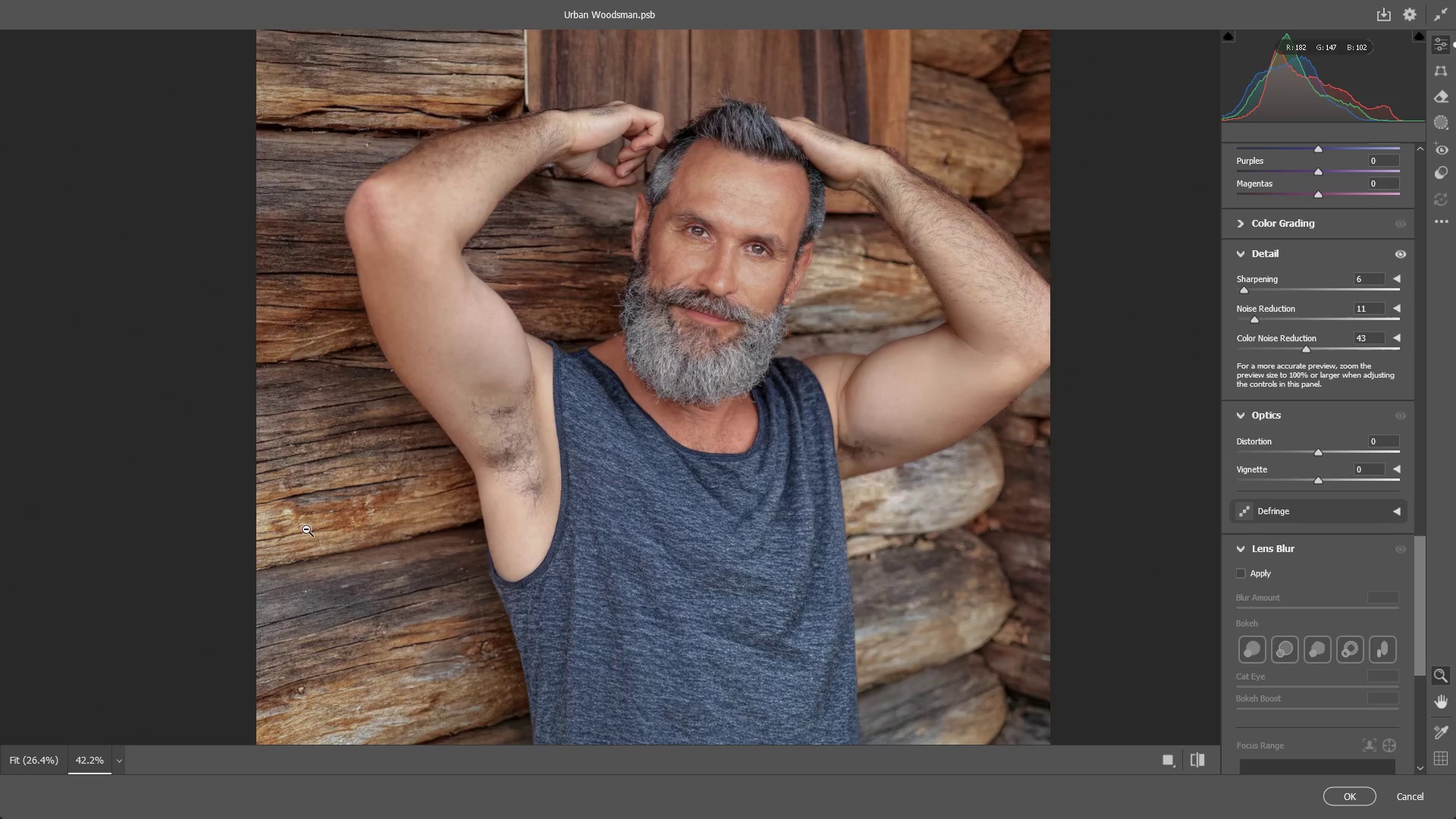 
wait(35.66)
 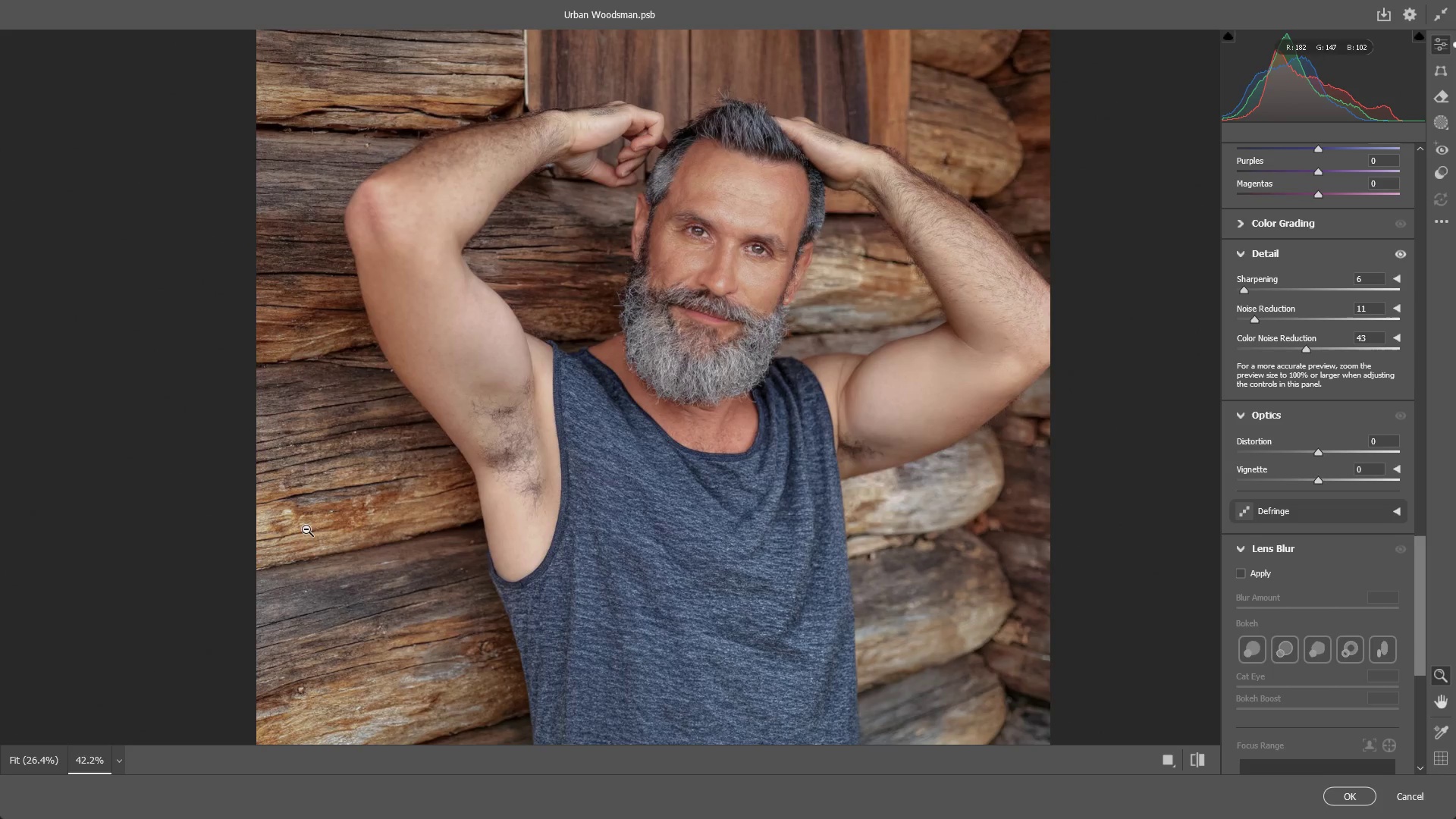 
left_click_drag(start_coordinate=[496, 328], to_coordinate=[507, 339])
 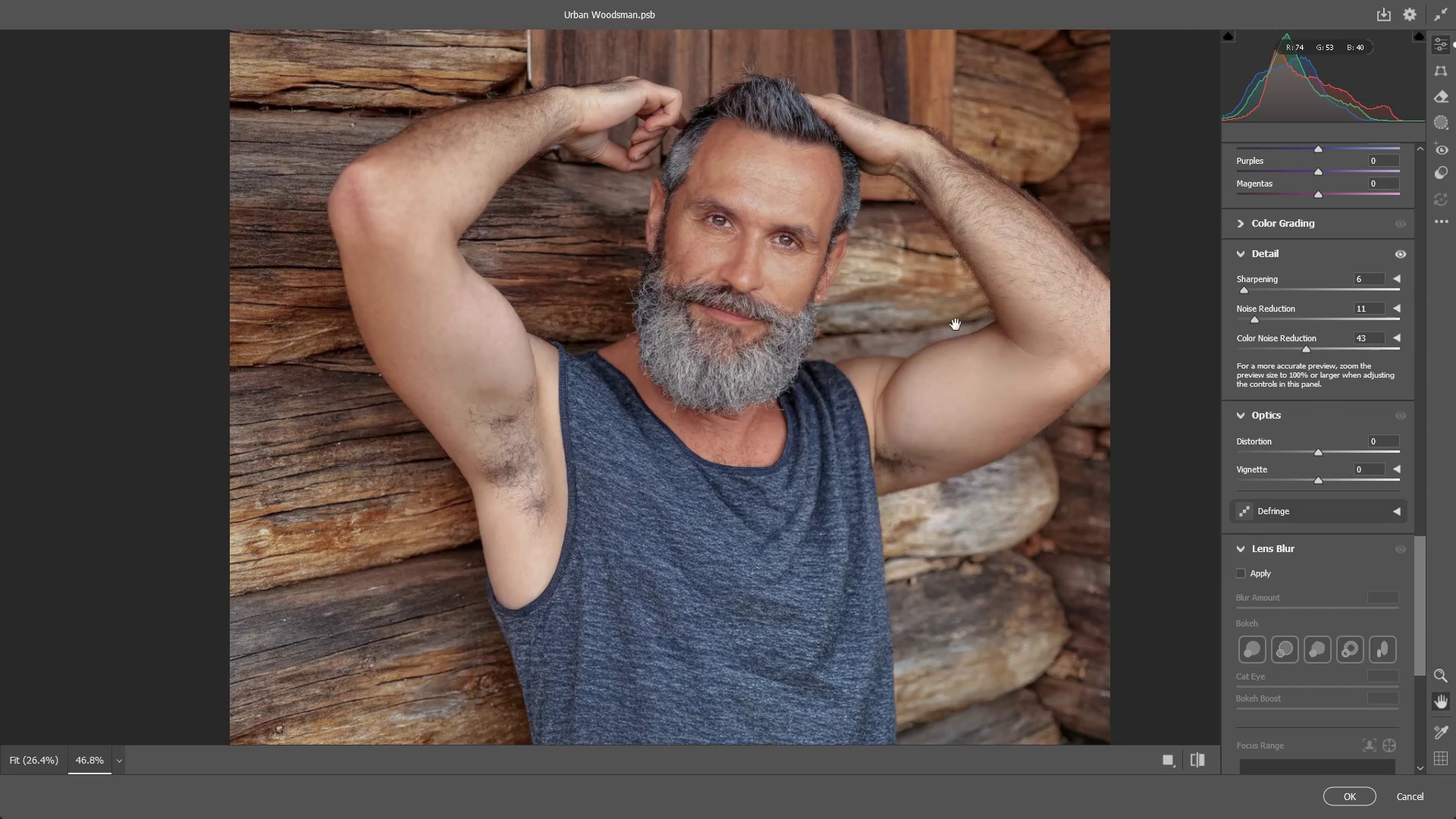 
hold_key(key=Space, duration=0.86)
 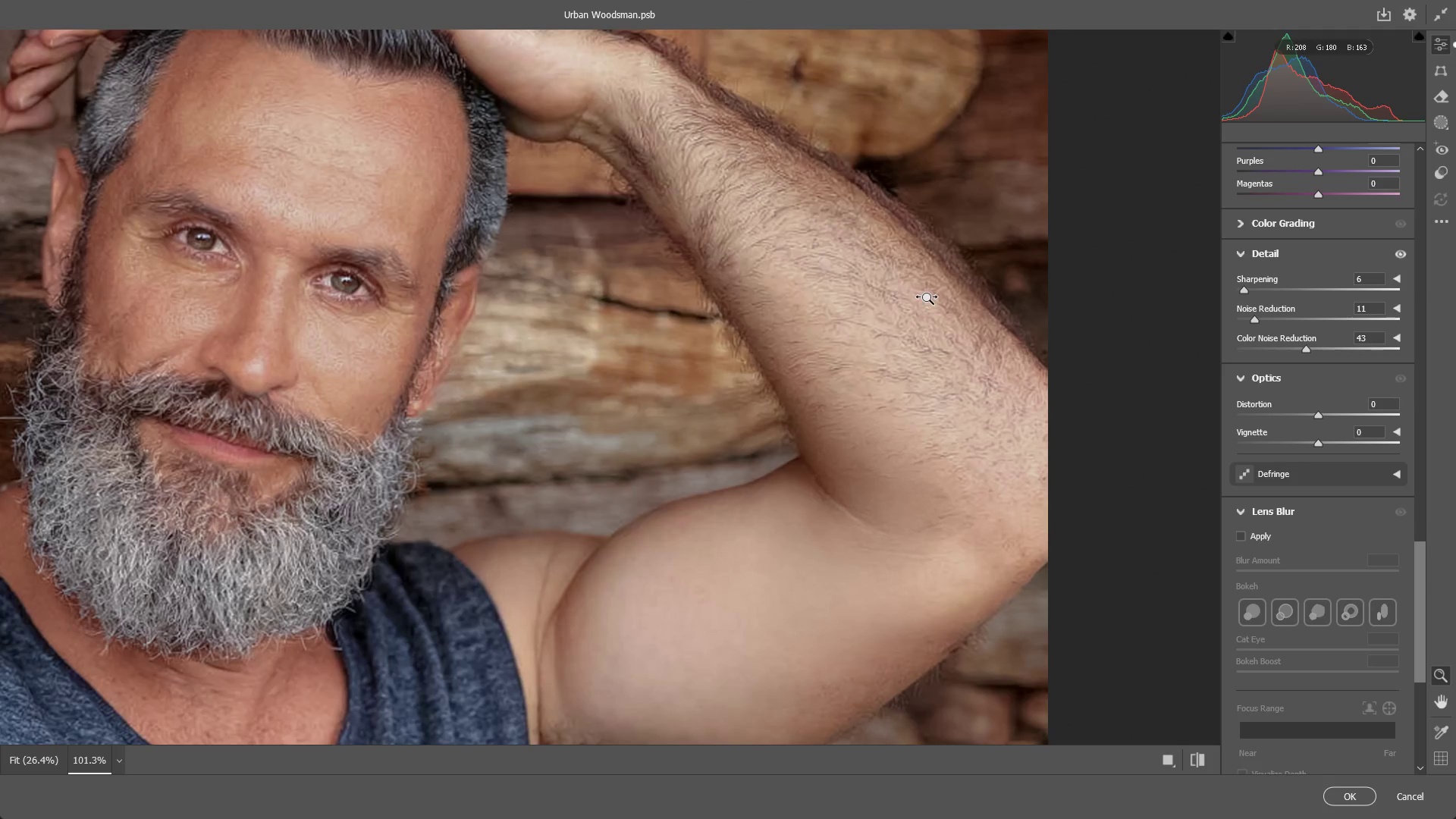 
left_click_drag(start_coordinate=[938, 333], to_coordinate=[766, 382])
 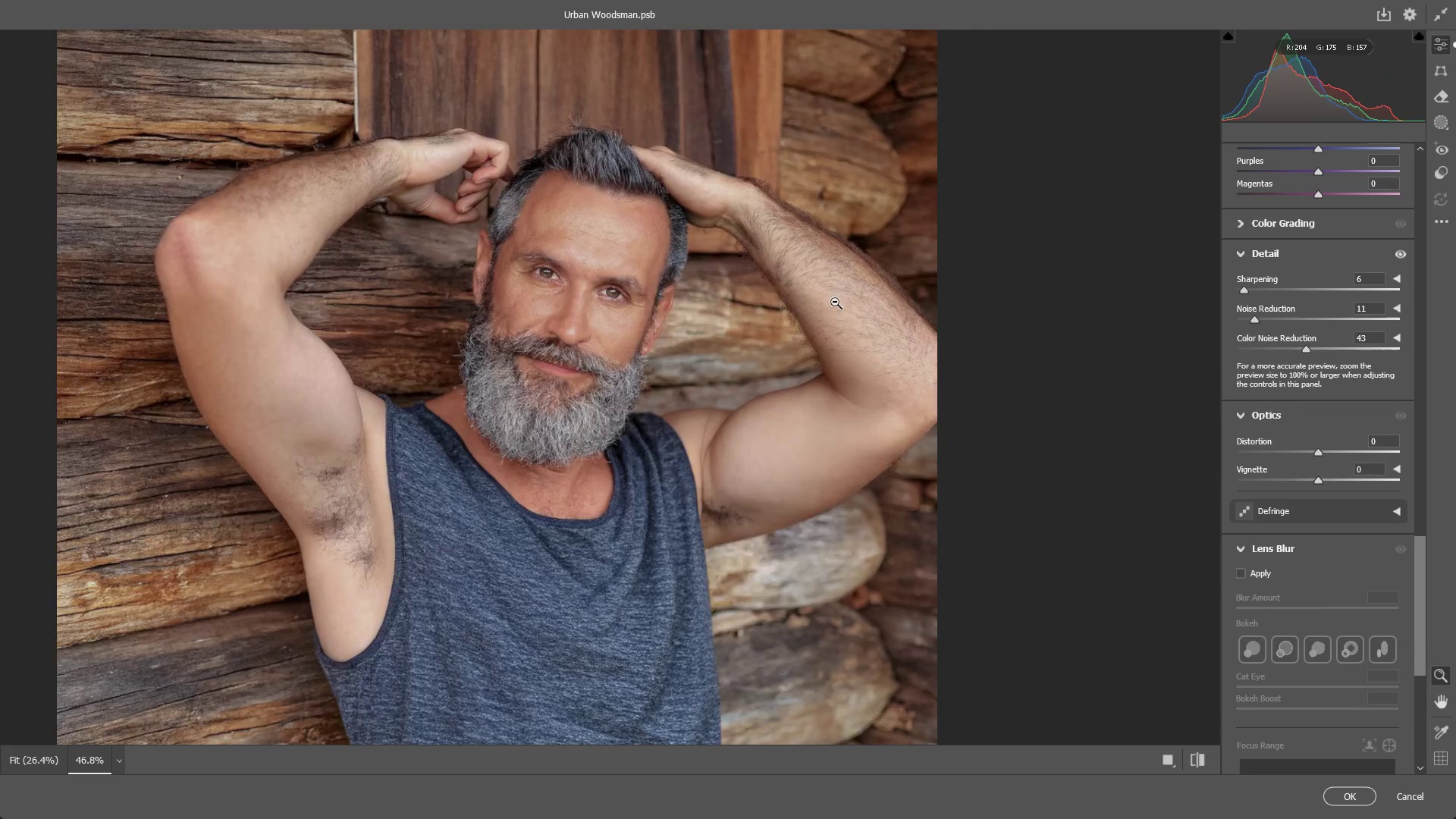 
left_click_drag(start_coordinate=[843, 302], to_coordinate=[817, 300])
 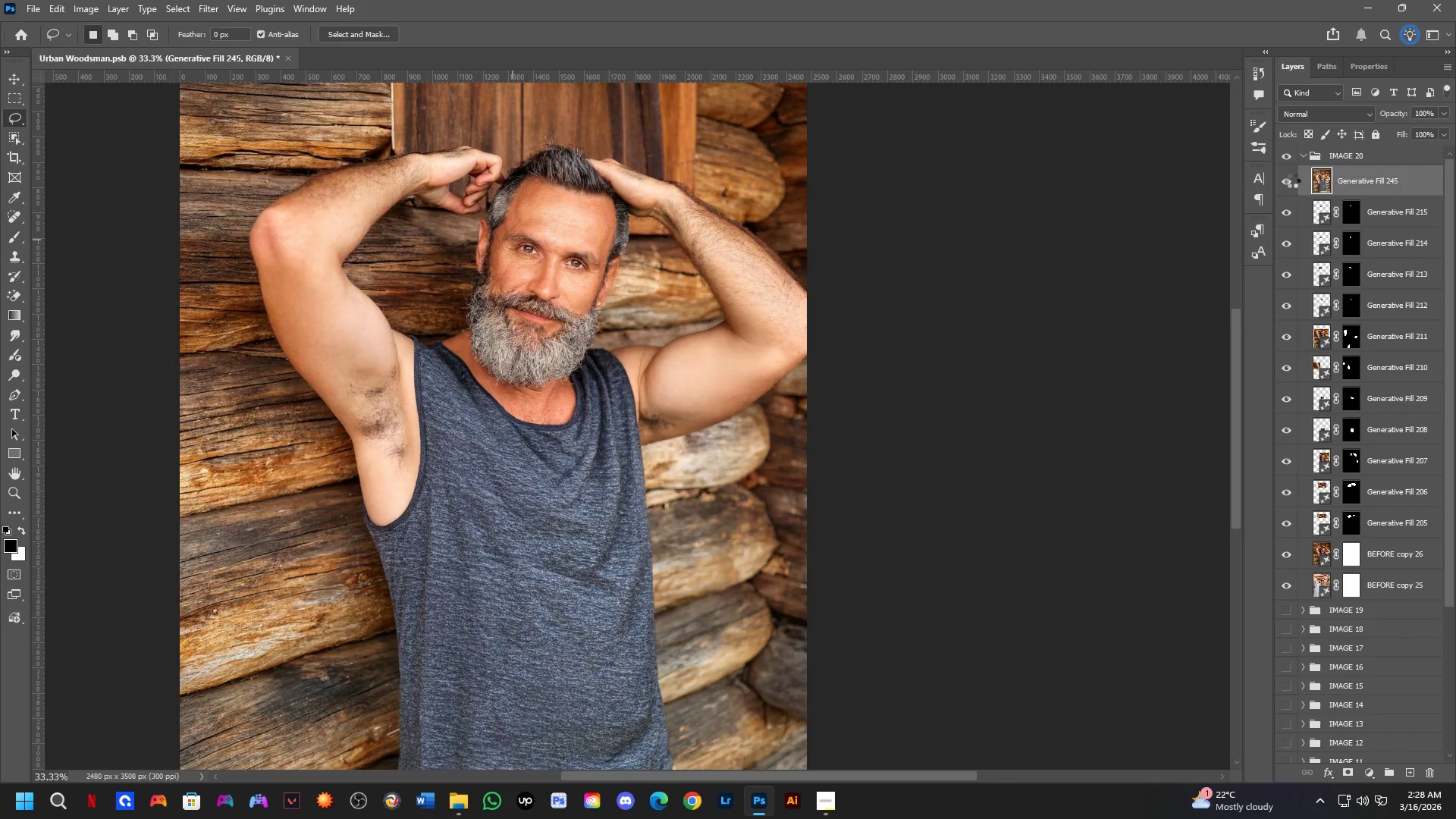 
wait(5.52)
 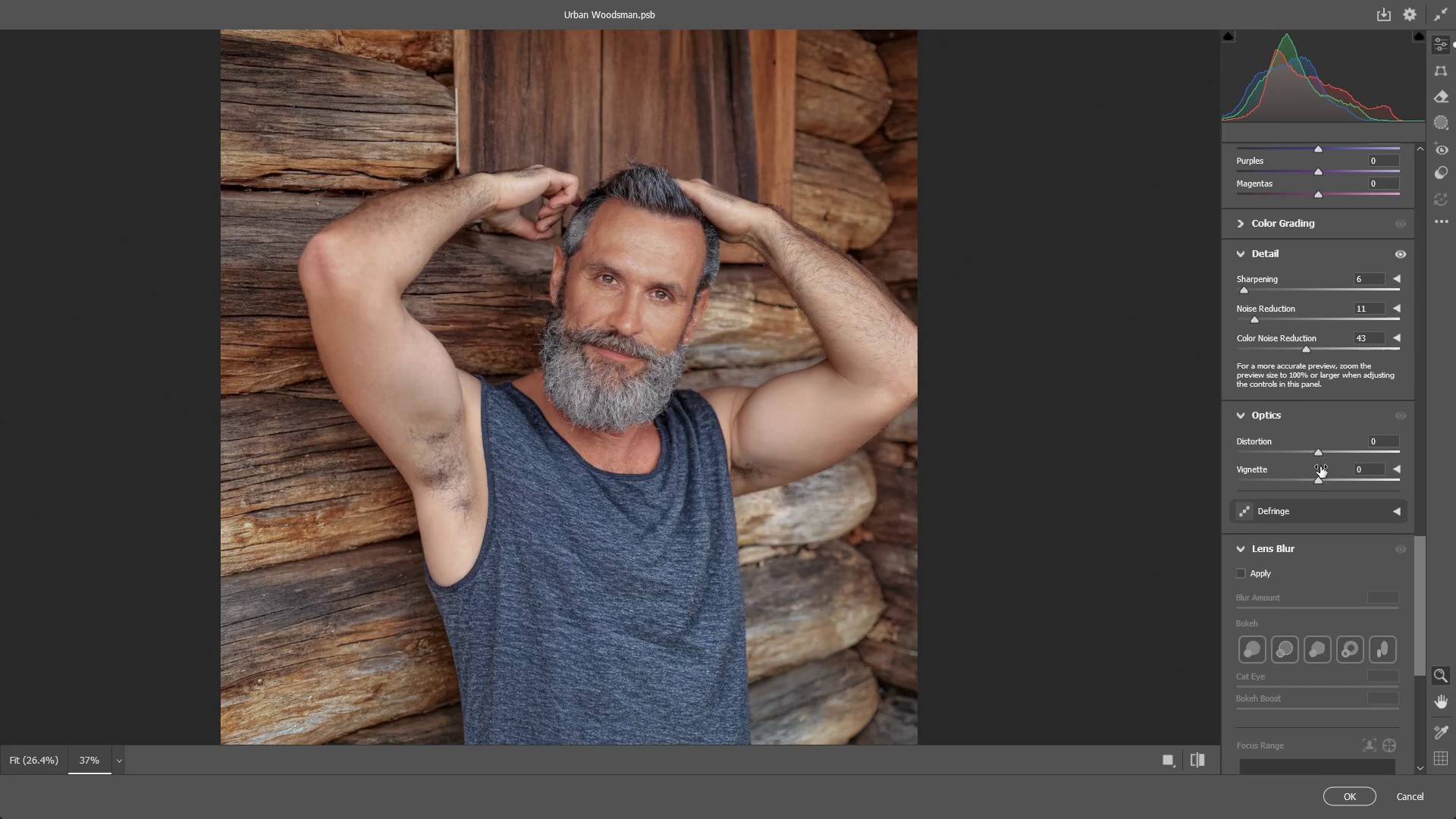 
double_click([1285, 179])
 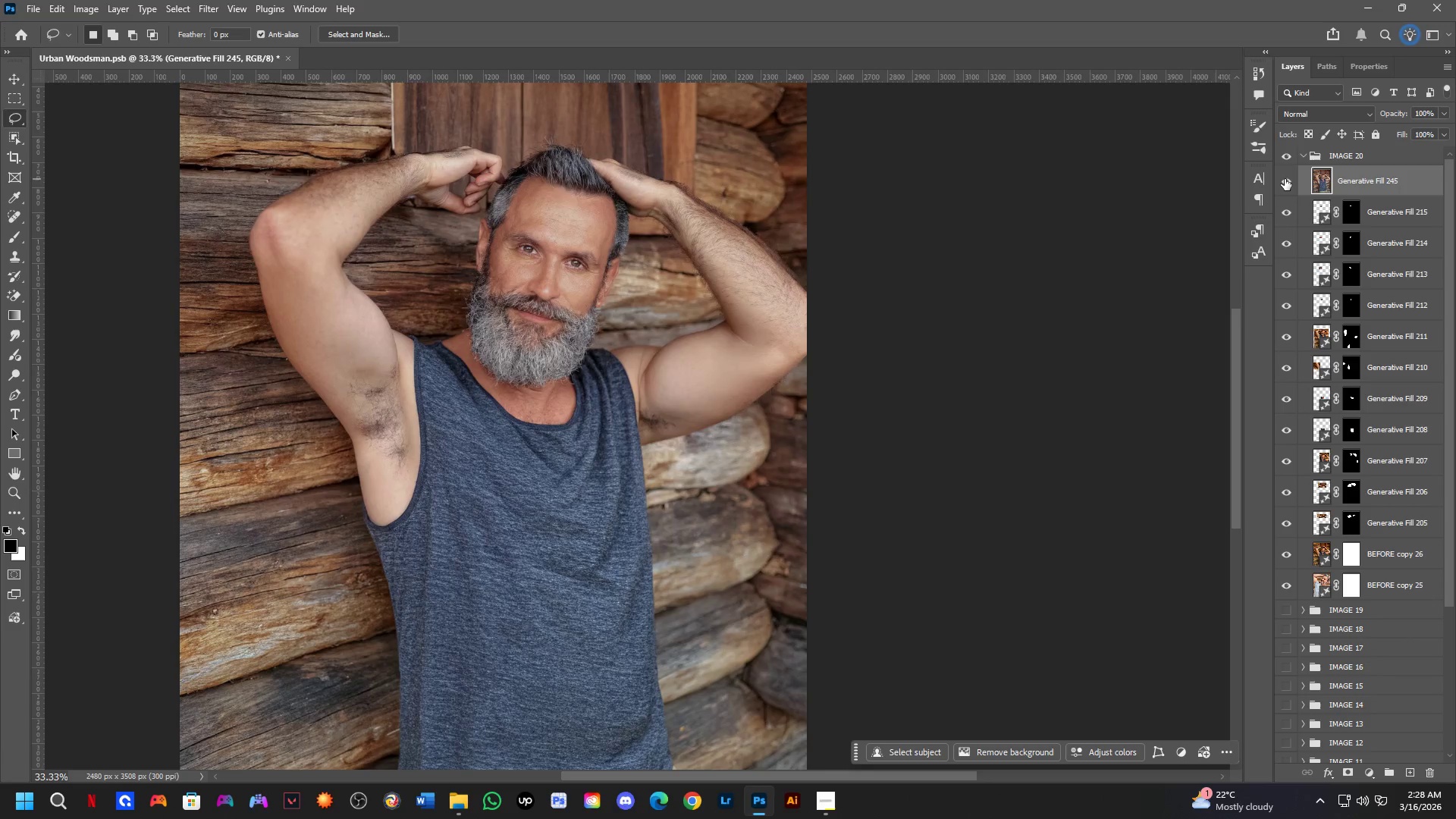 
left_click([1285, 179])
 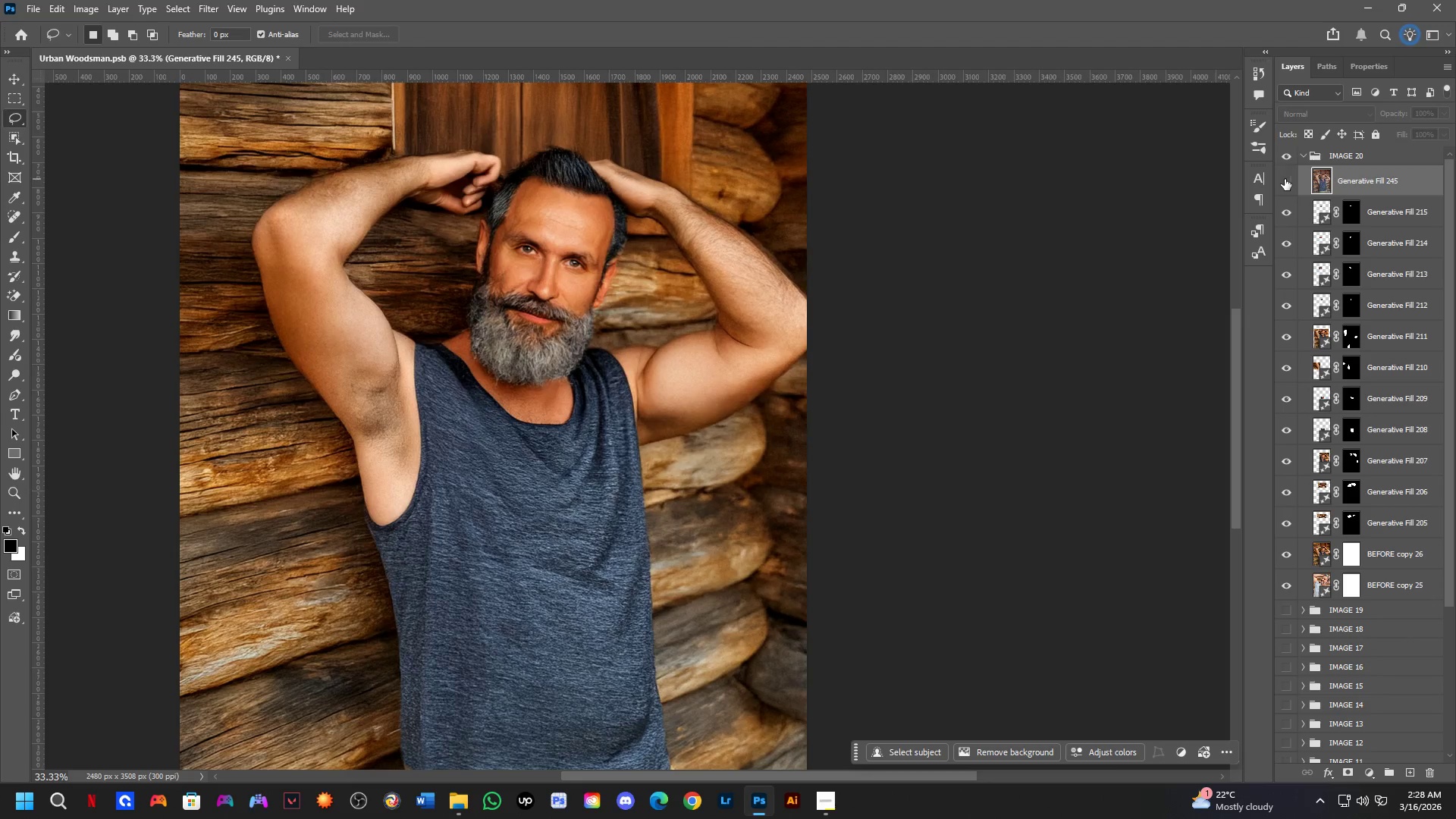 
left_click([1285, 179])
 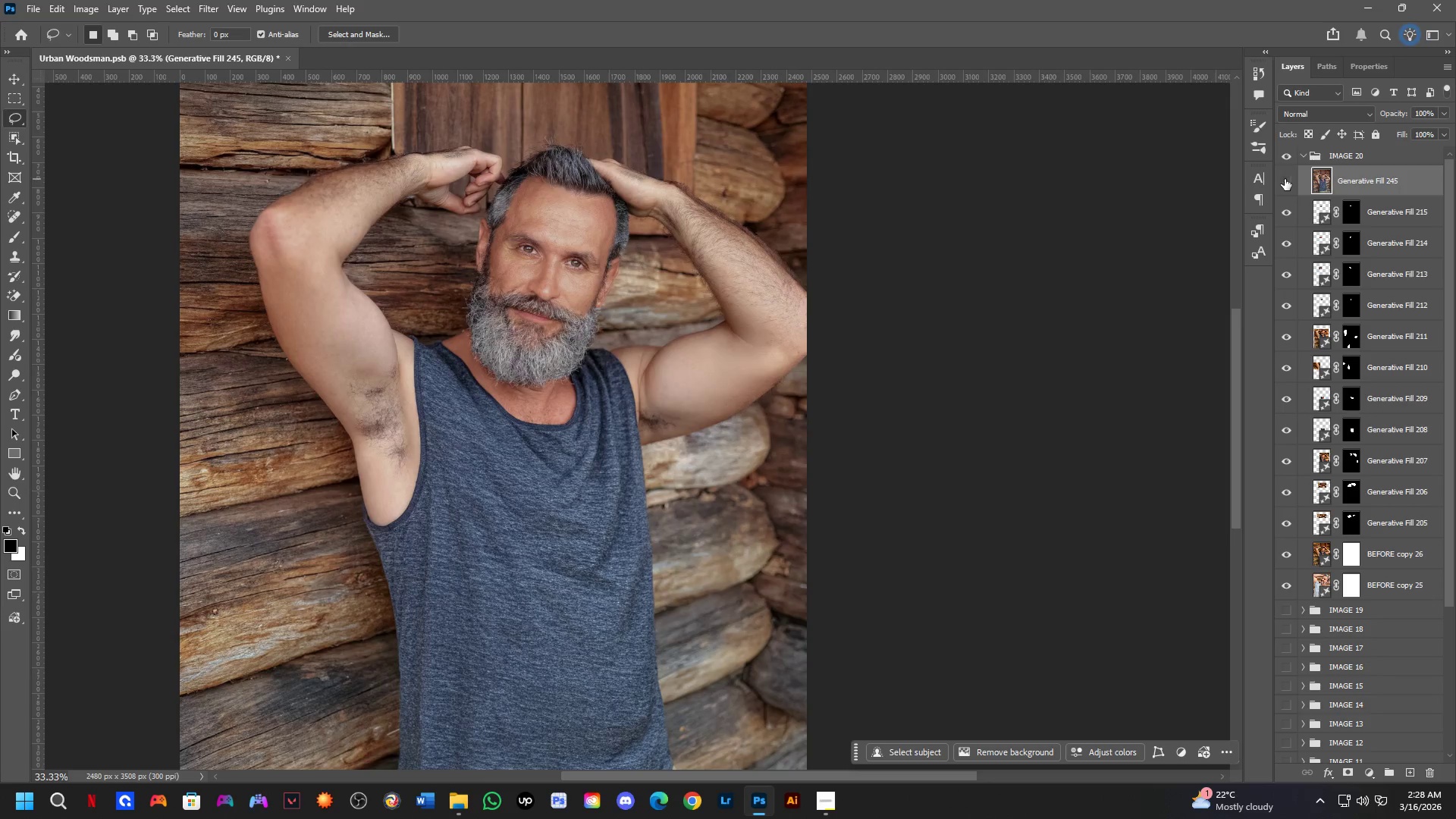 
double_click([1285, 179])
 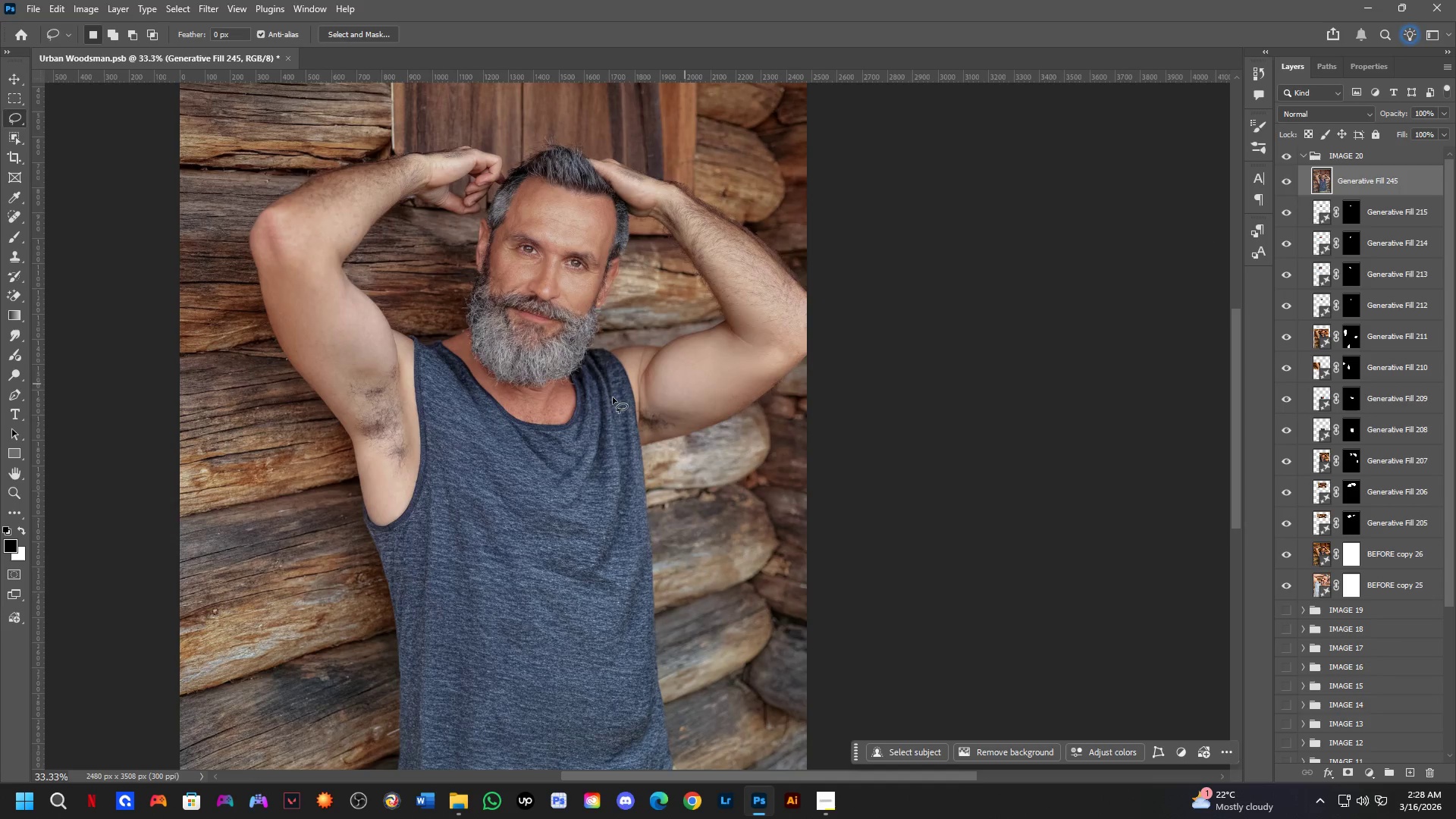 
key(Shift+ShiftLeft)
 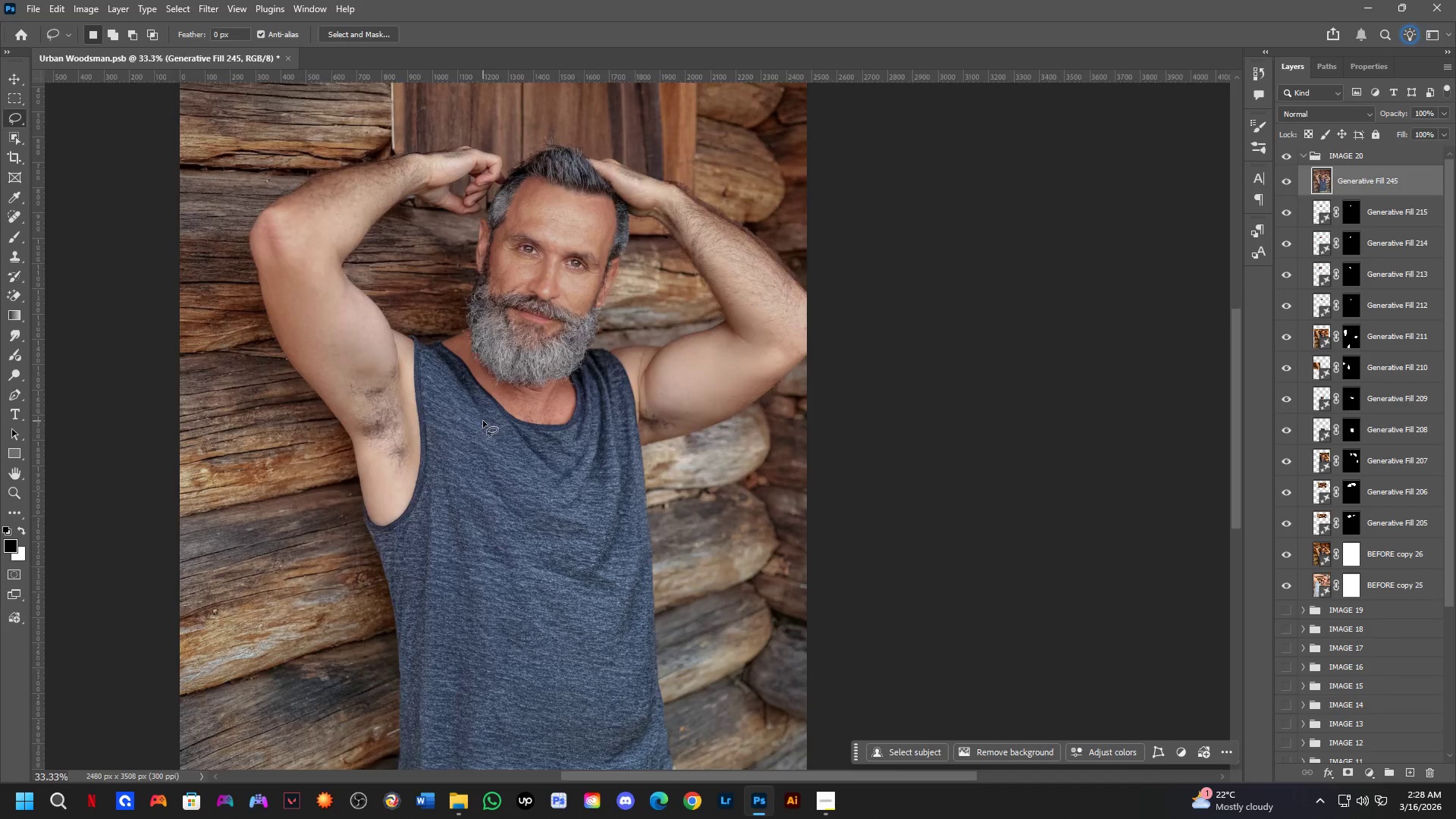 
hold_key(key=Space, duration=0.95)
 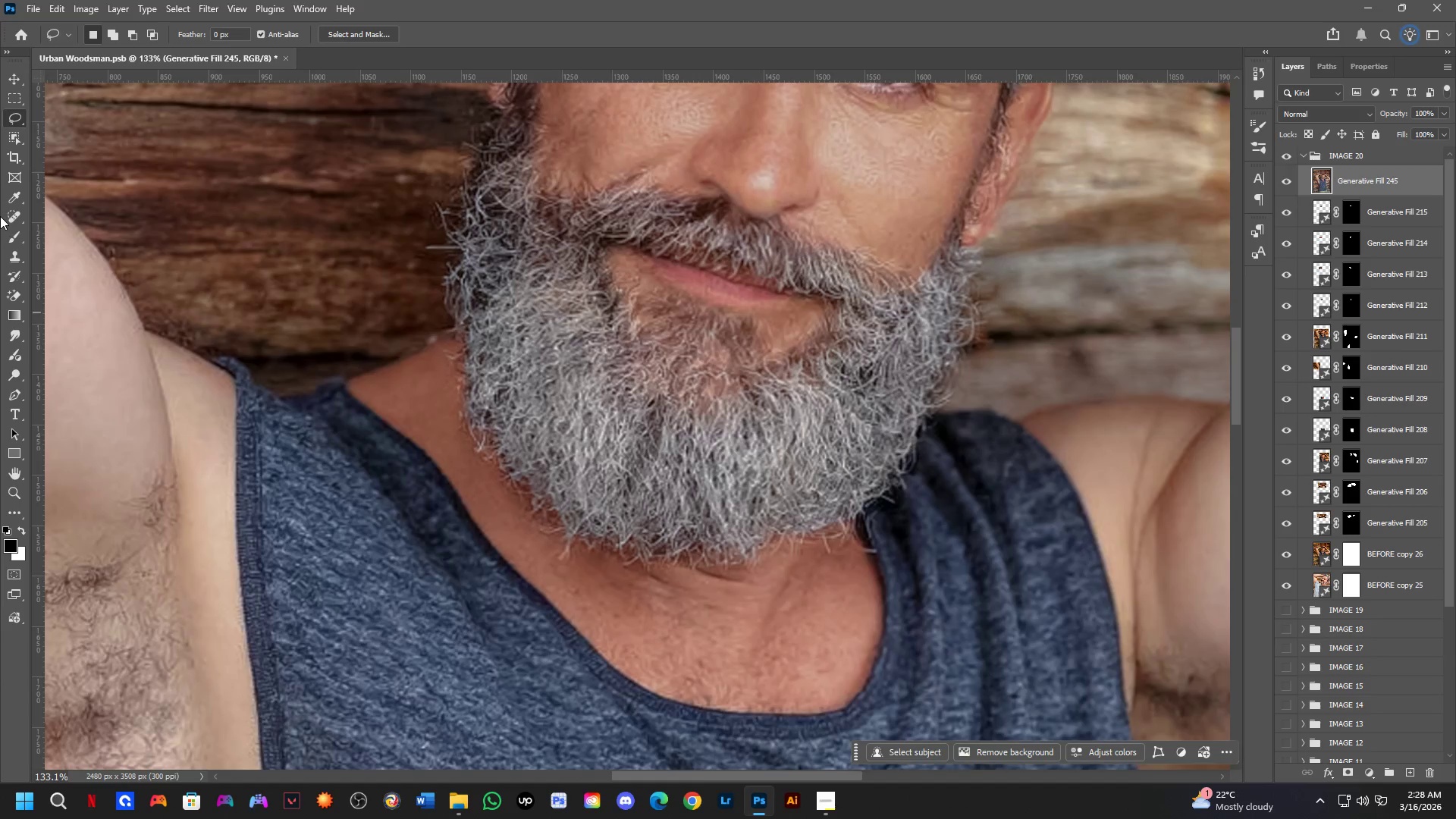 
left_click_drag(start_coordinate=[519, 384], to_coordinate=[548, 593])
 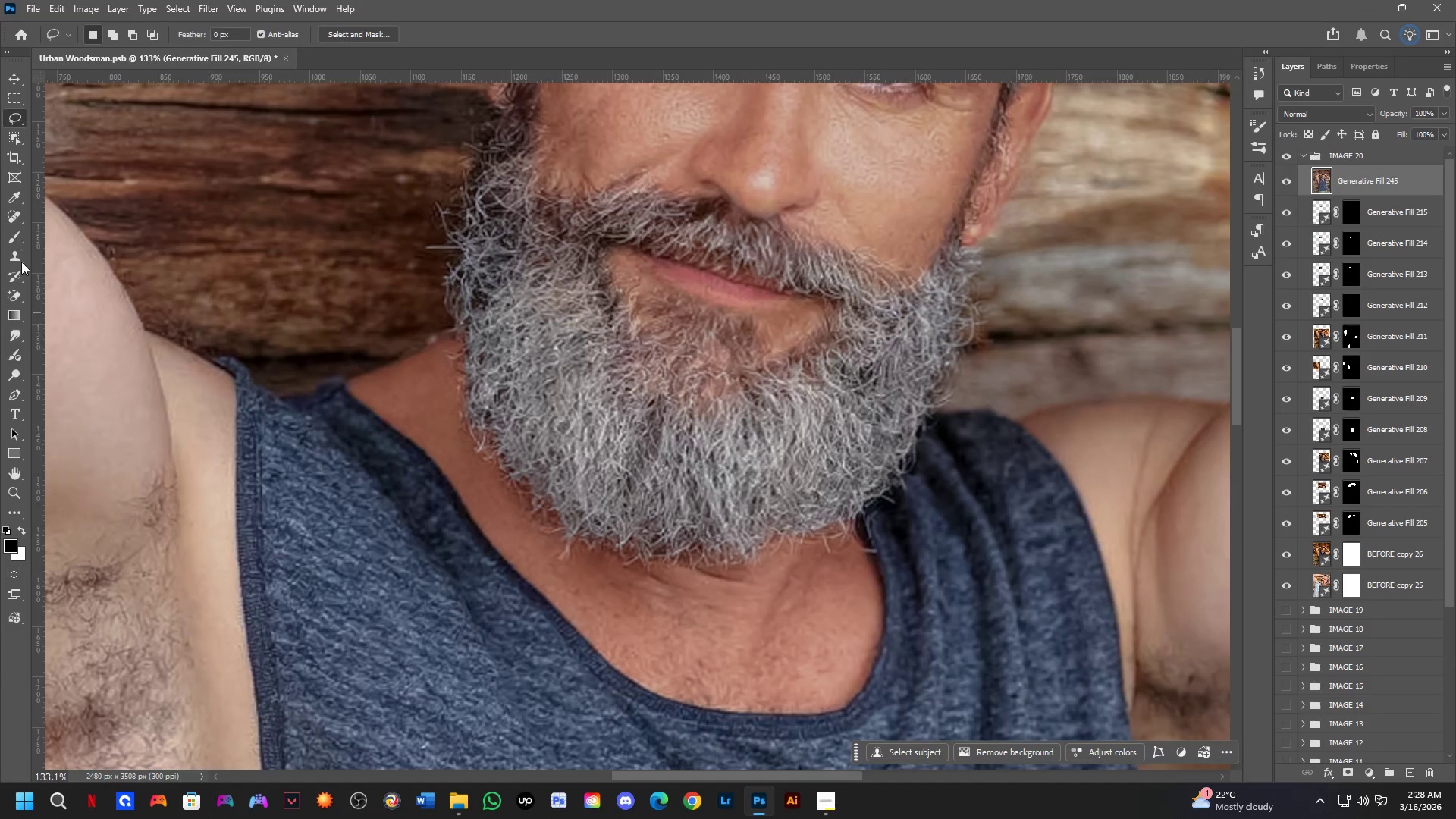 
scroll: coordinate [487, 362], scroll_direction: up, amount: 7.0
 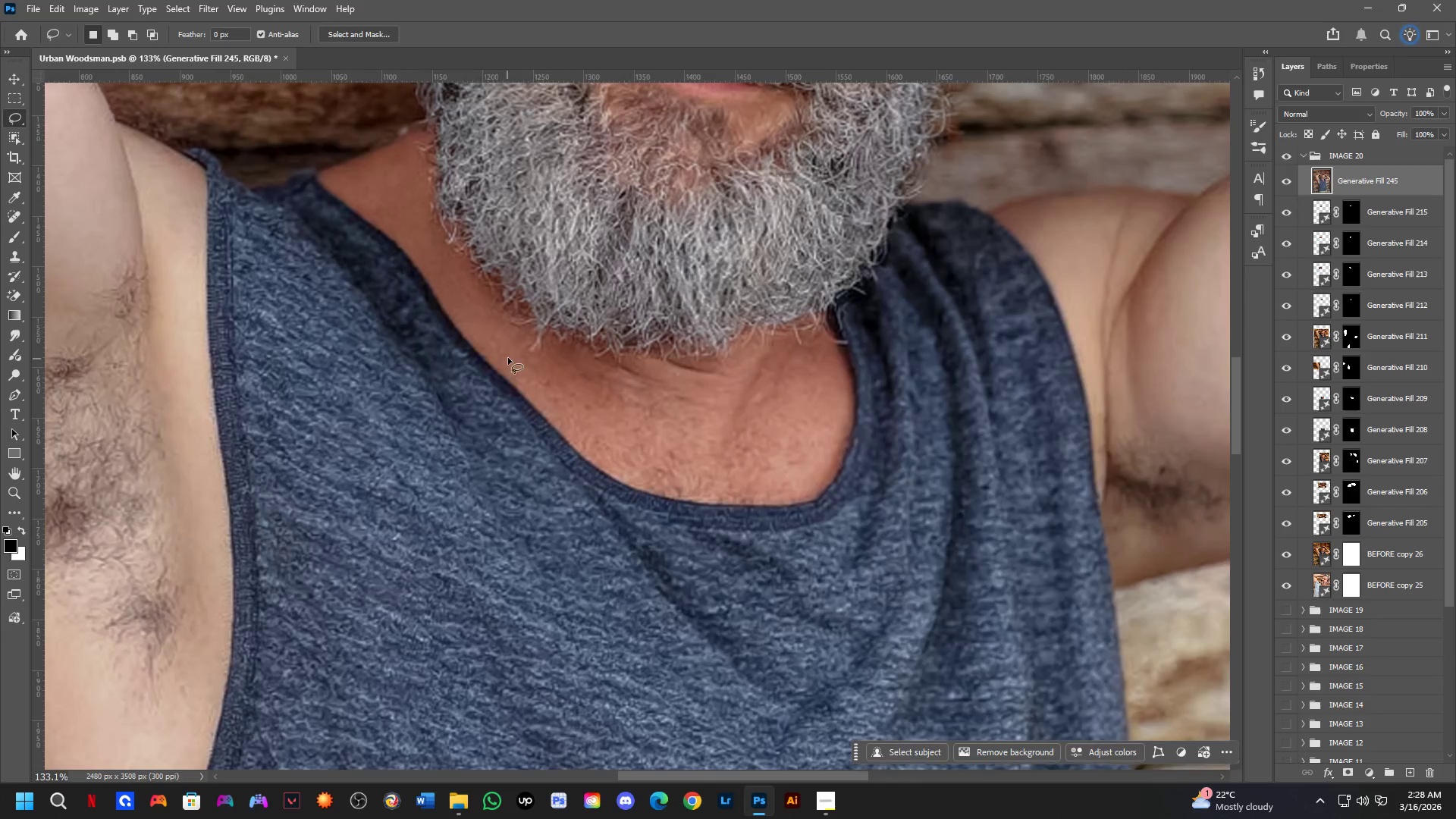 
left_click([18, 256])
 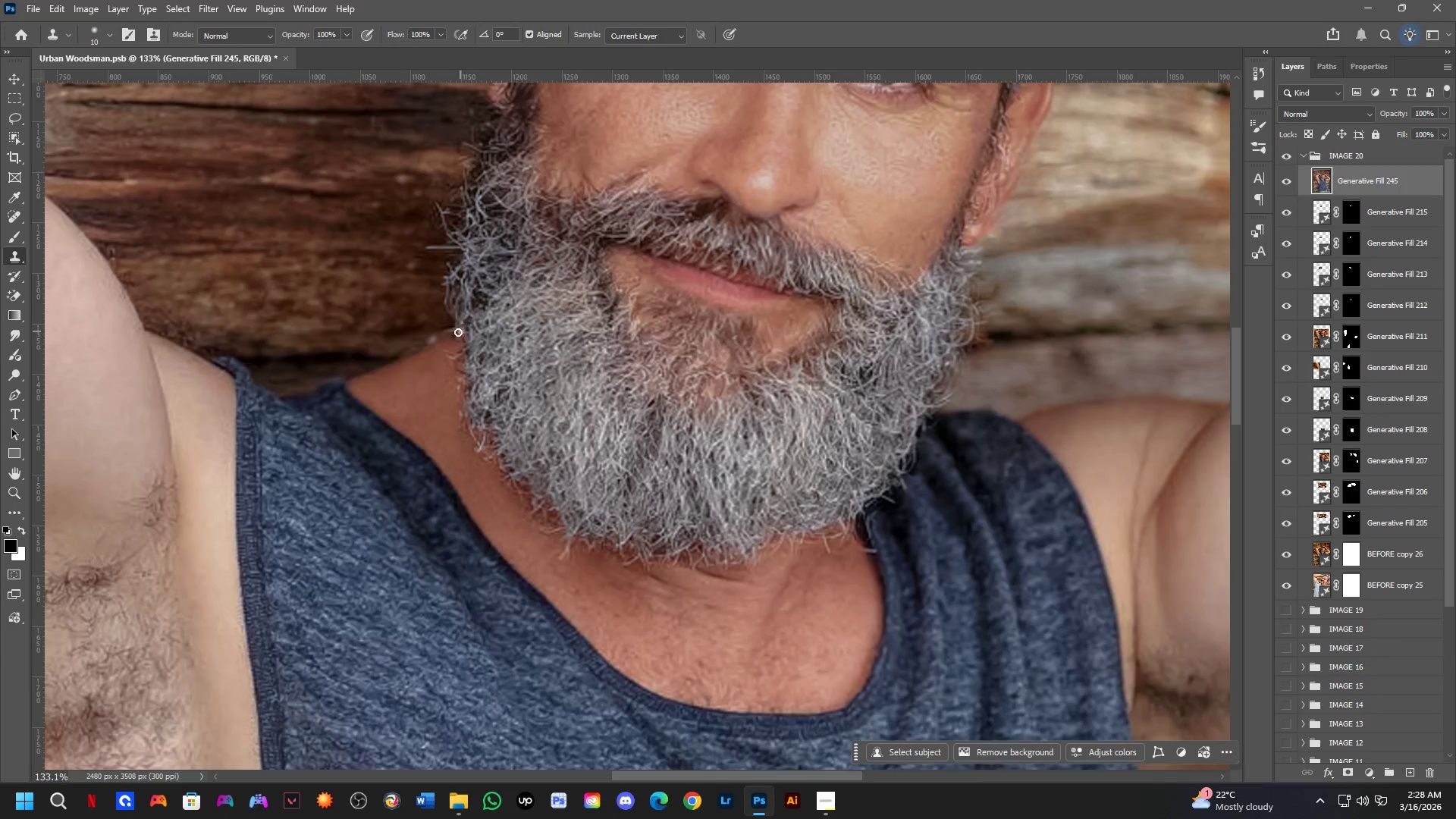 
hold_key(key=AltLeft, duration=0.38)
 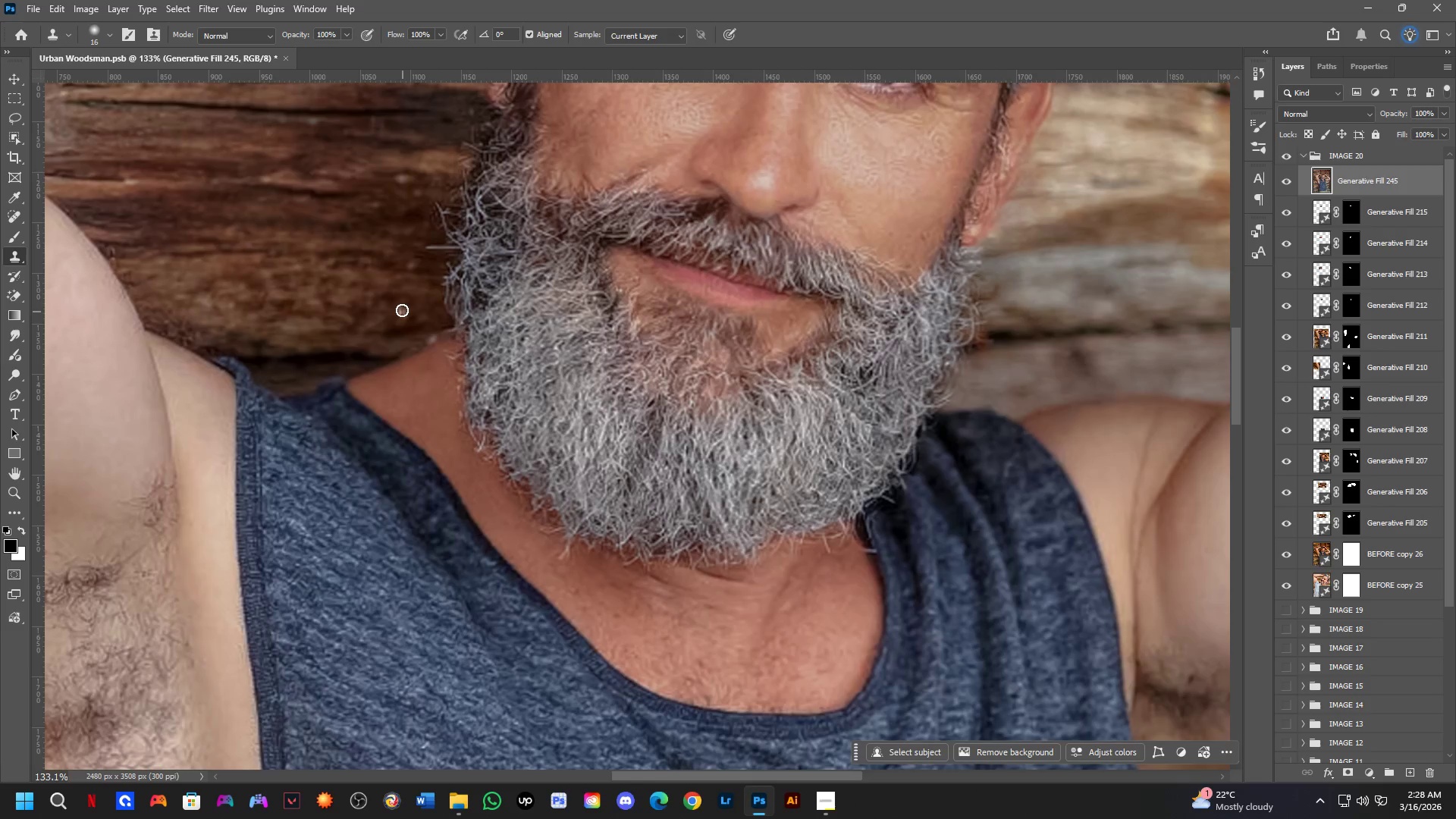 
hold_key(key=AltLeft, duration=0.39)
left_click([401, 309])
 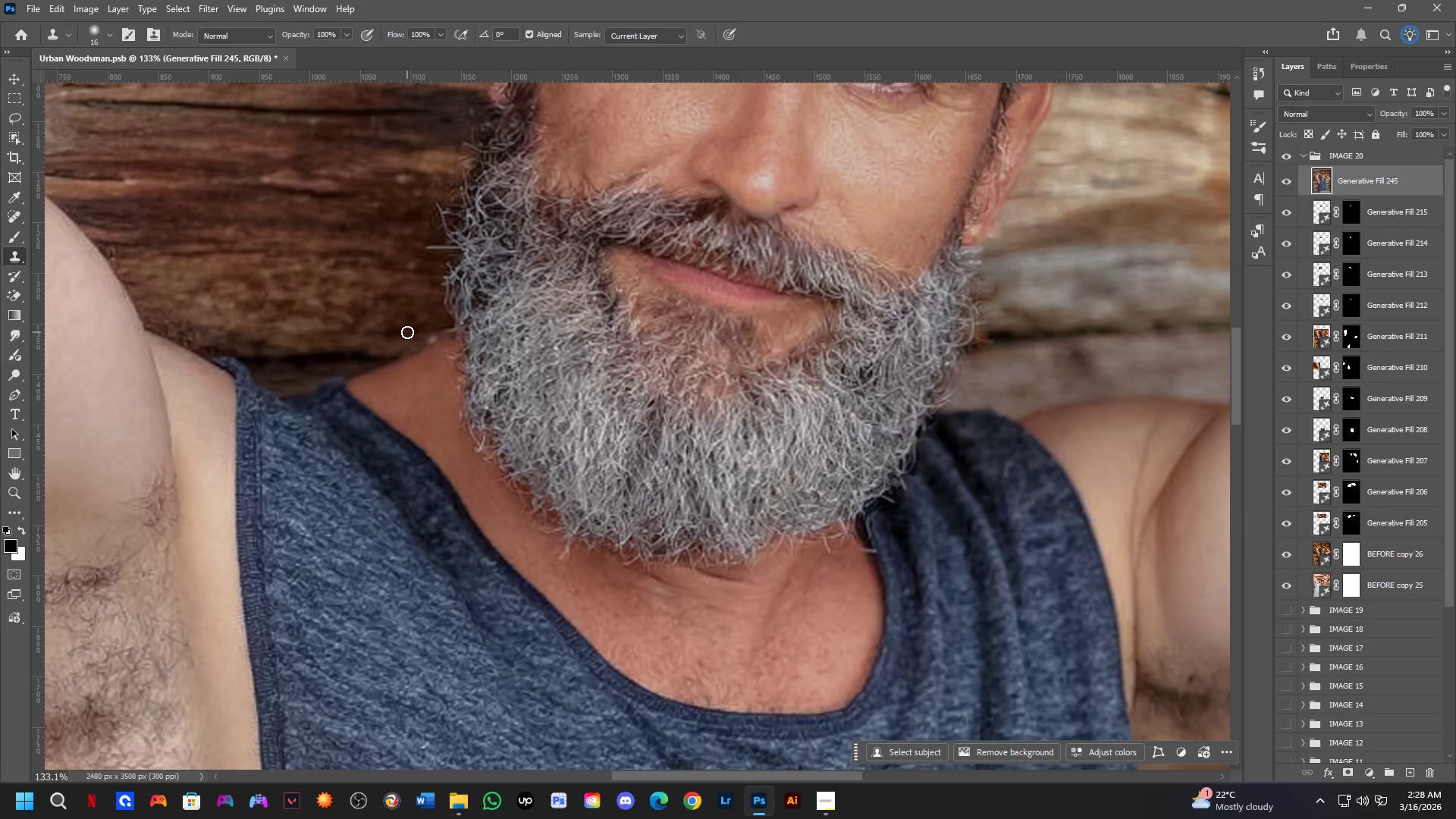 
left_click_drag(start_coordinate=[409, 332], to_coordinate=[440, 329])
 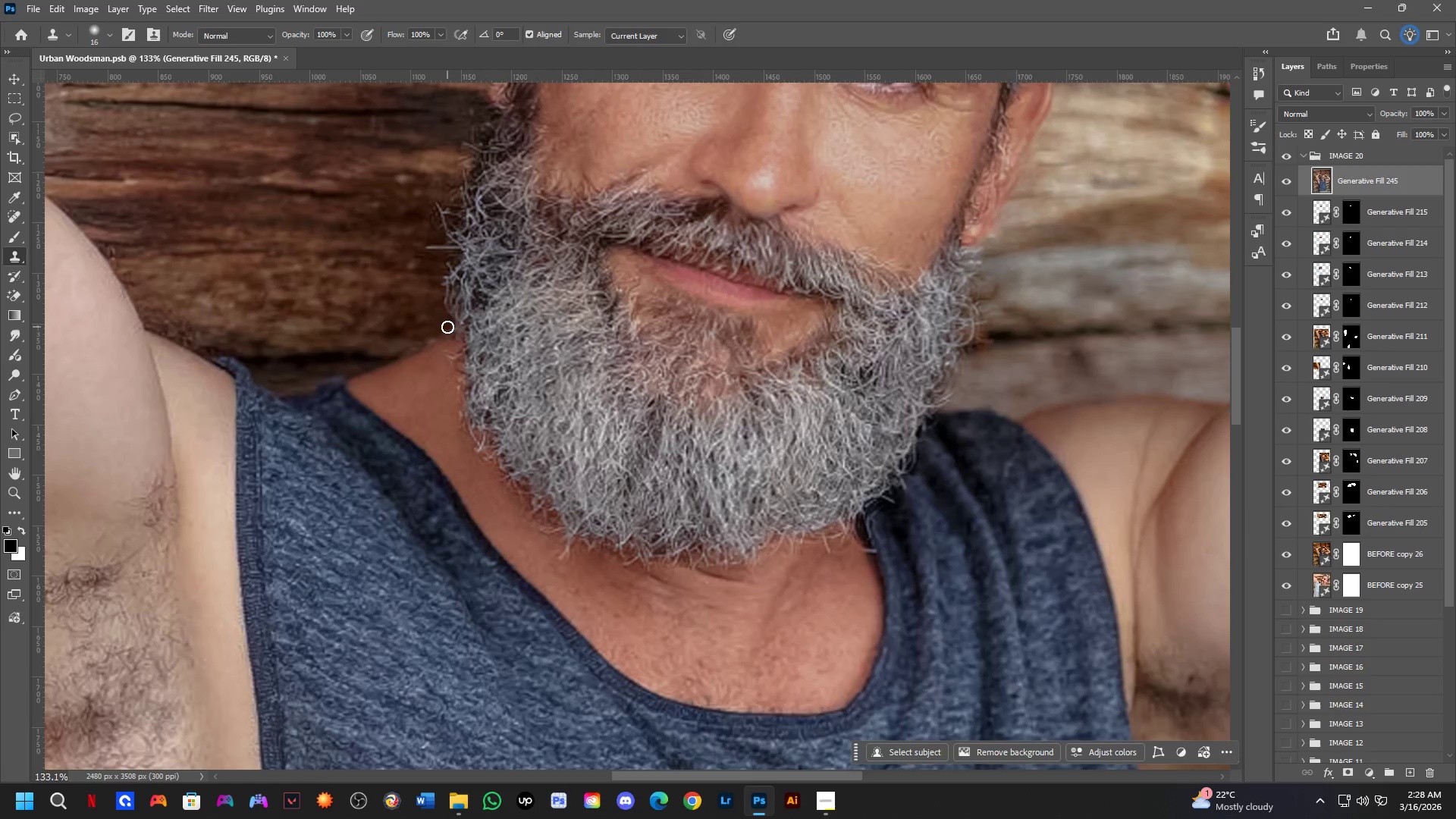 
left_click_drag(start_coordinate=[447, 327], to_coordinate=[397, 351])
 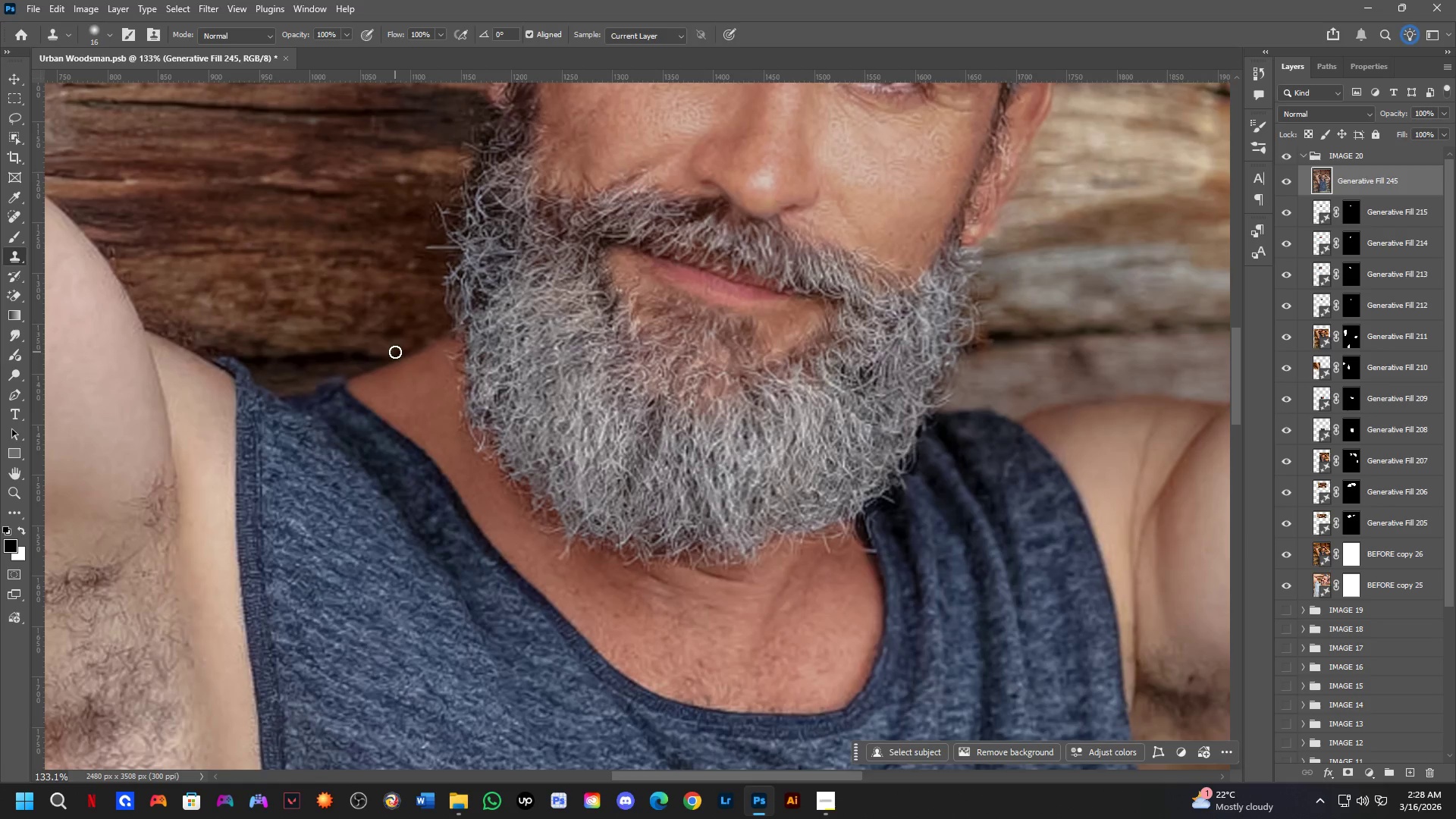 
left_click_drag(start_coordinate=[395, 352], to_coordinate=[450, 328])
 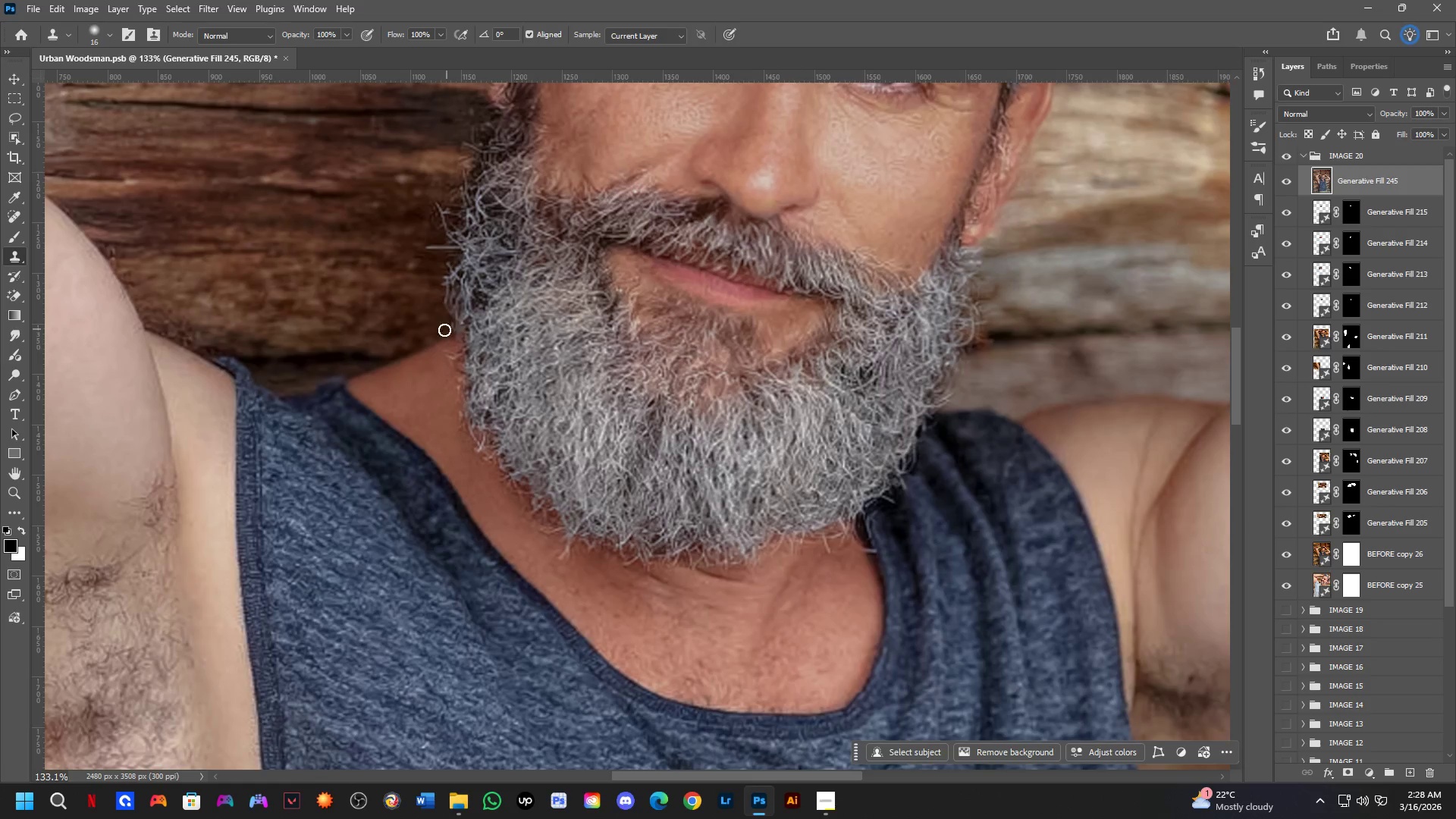 
key(Alt+AltLeft)
 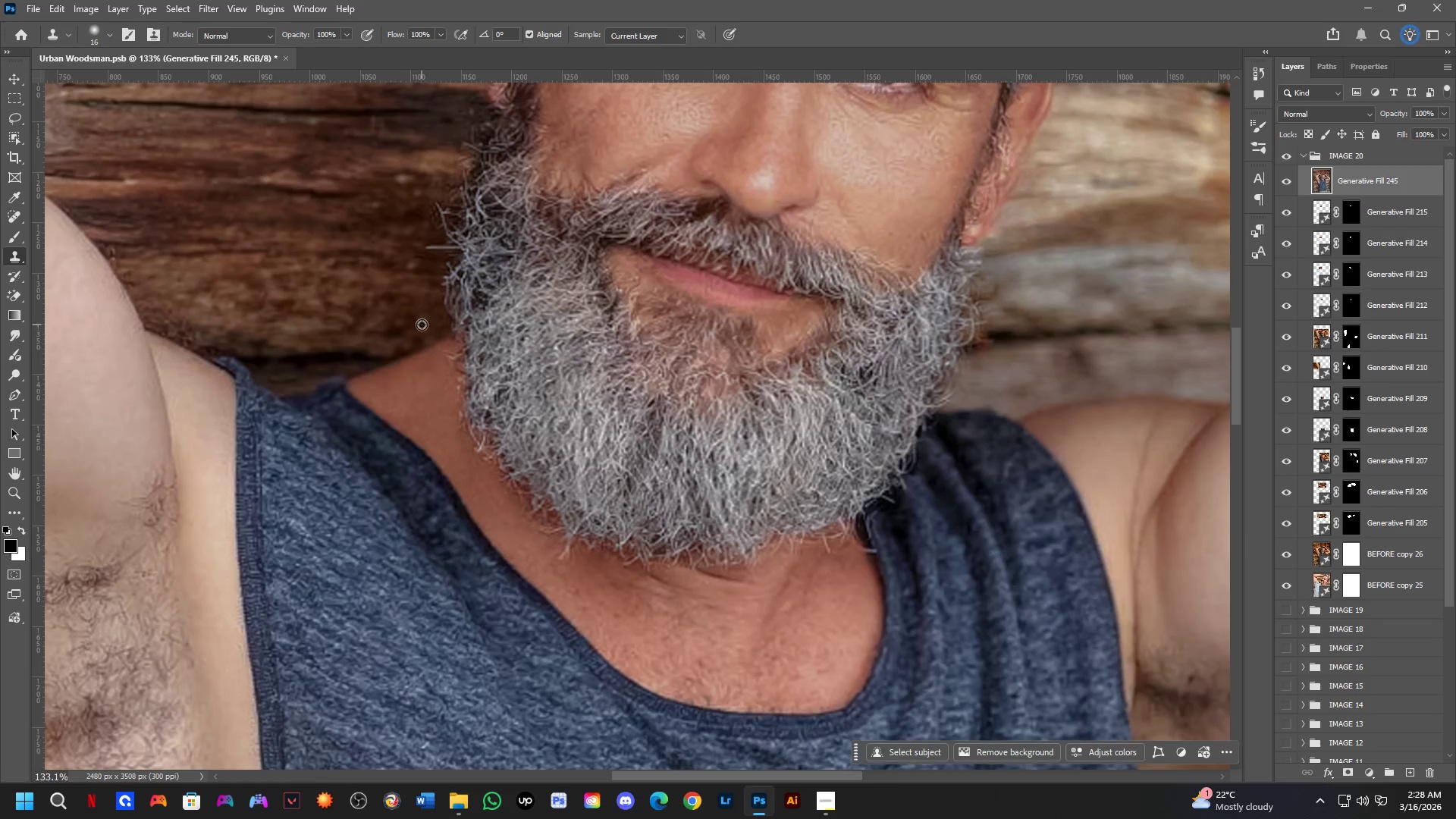 
left_click([422, 325])
 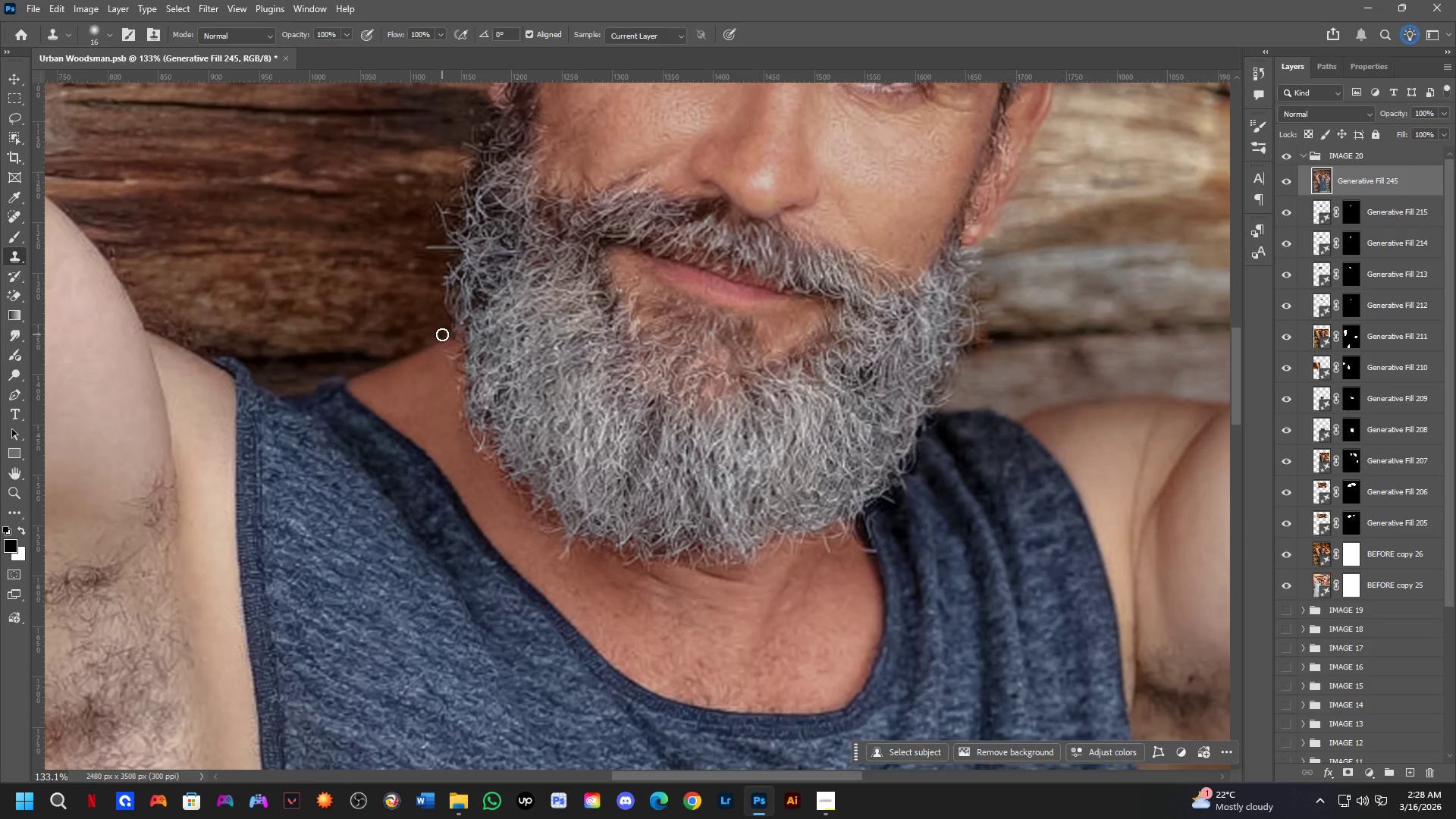 
left_click_drag(start_coordinate=[443, 334], to_coordinate=[401, 345])
 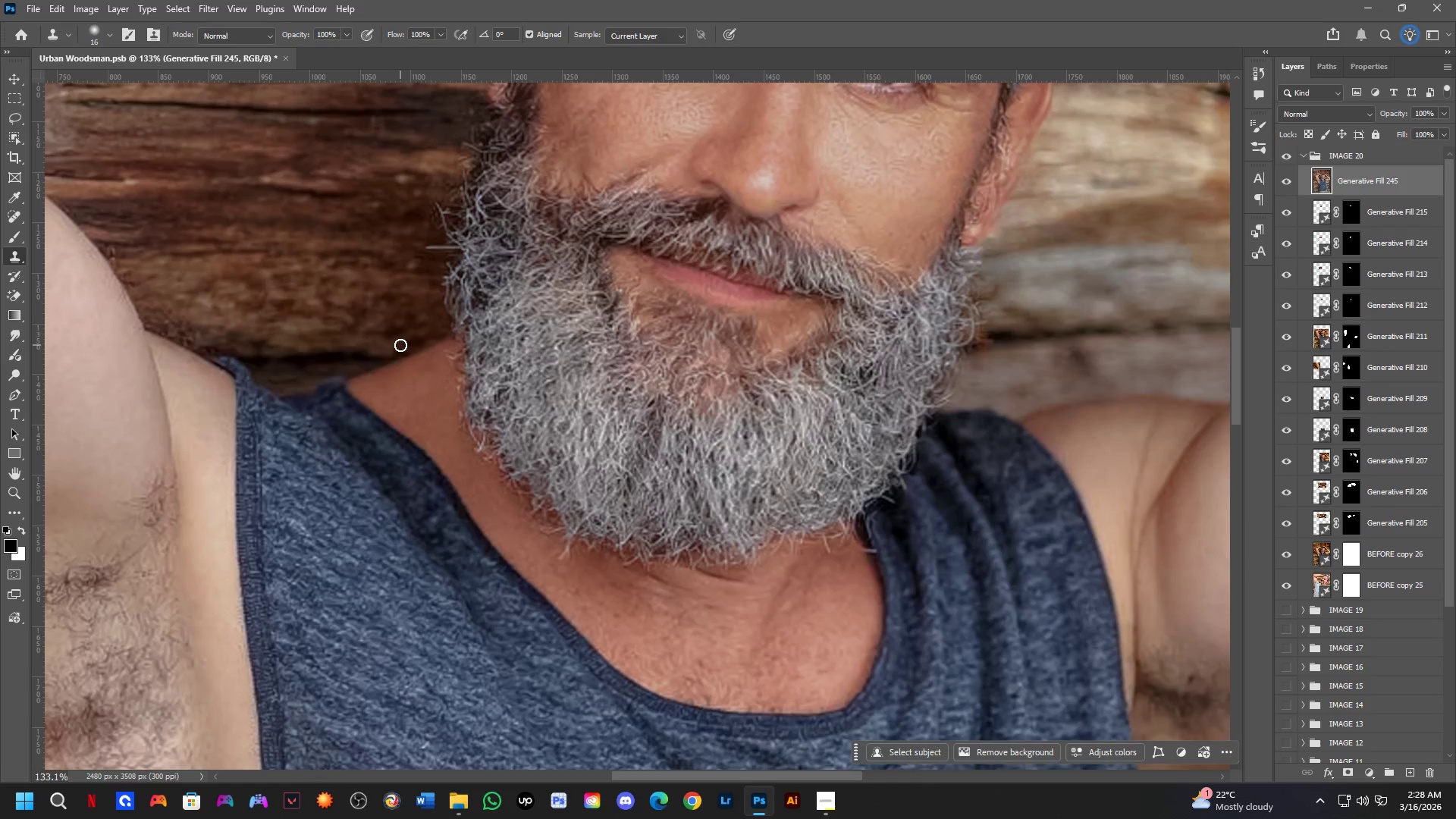 
key(Shift+ShiftLeft)
 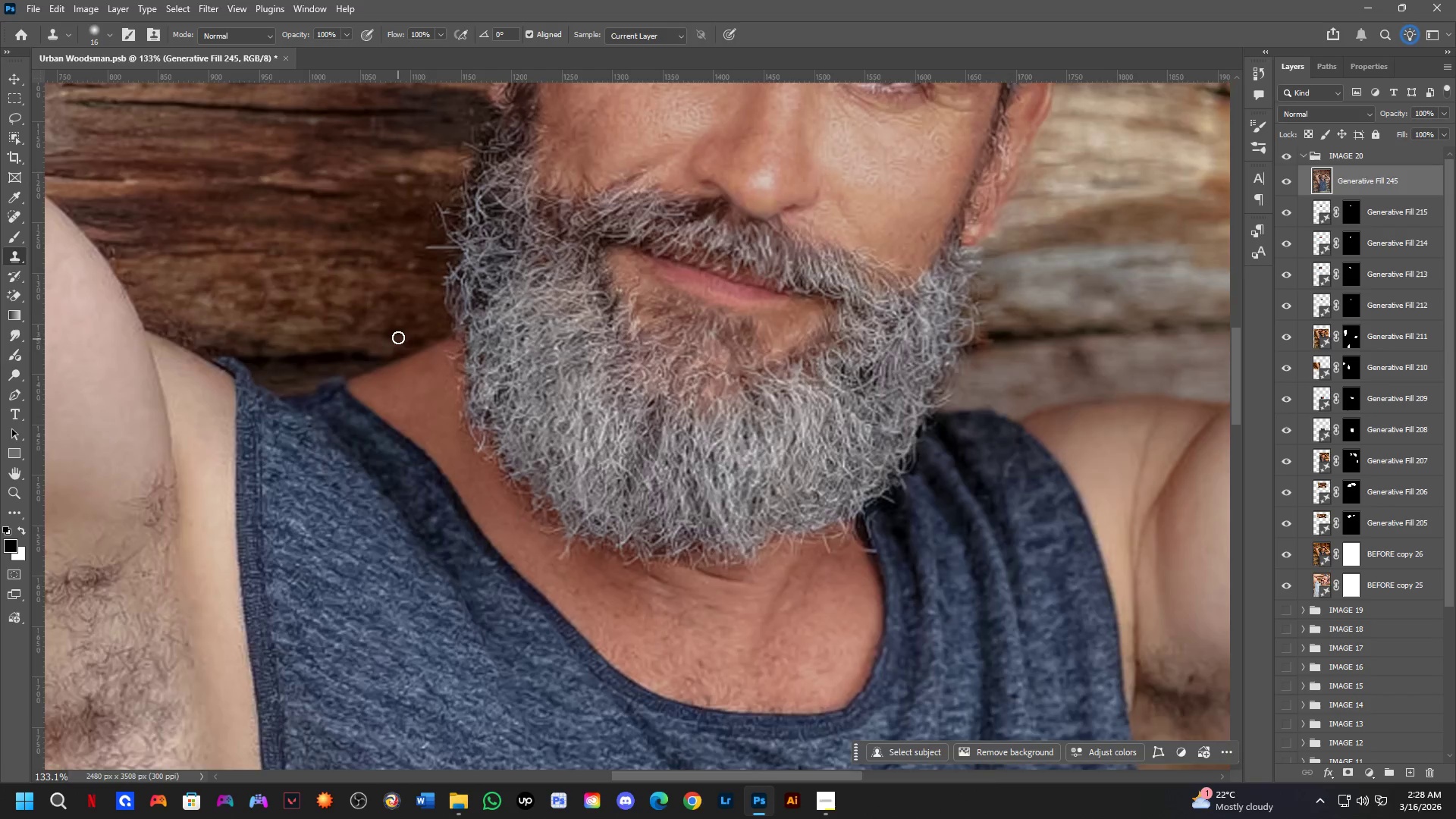 
hold_key(key=Space, duration=0.91)
 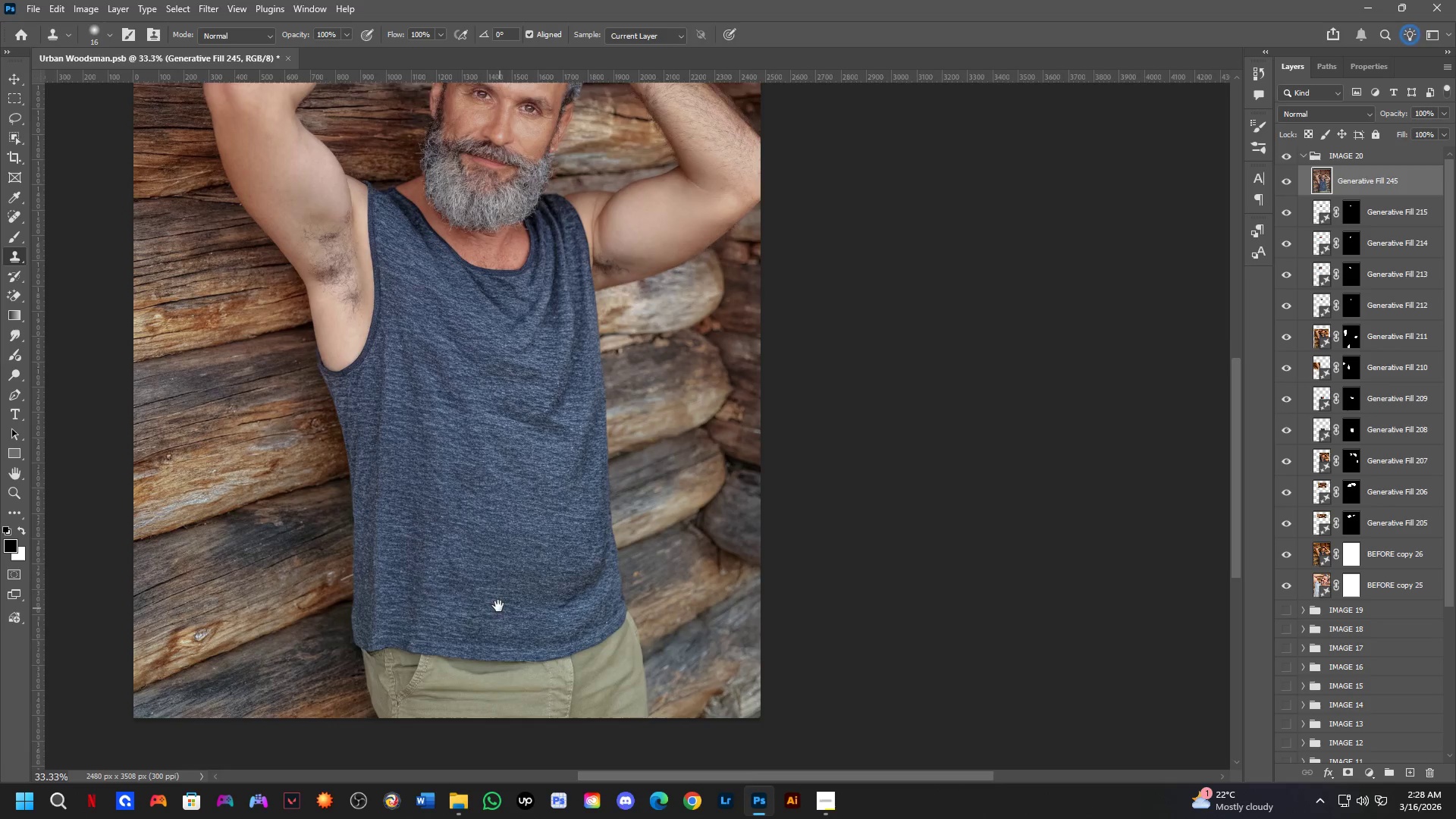 
left_click_drag(start_coordinate=[486, 404], to_coordinate=[494, 244])
 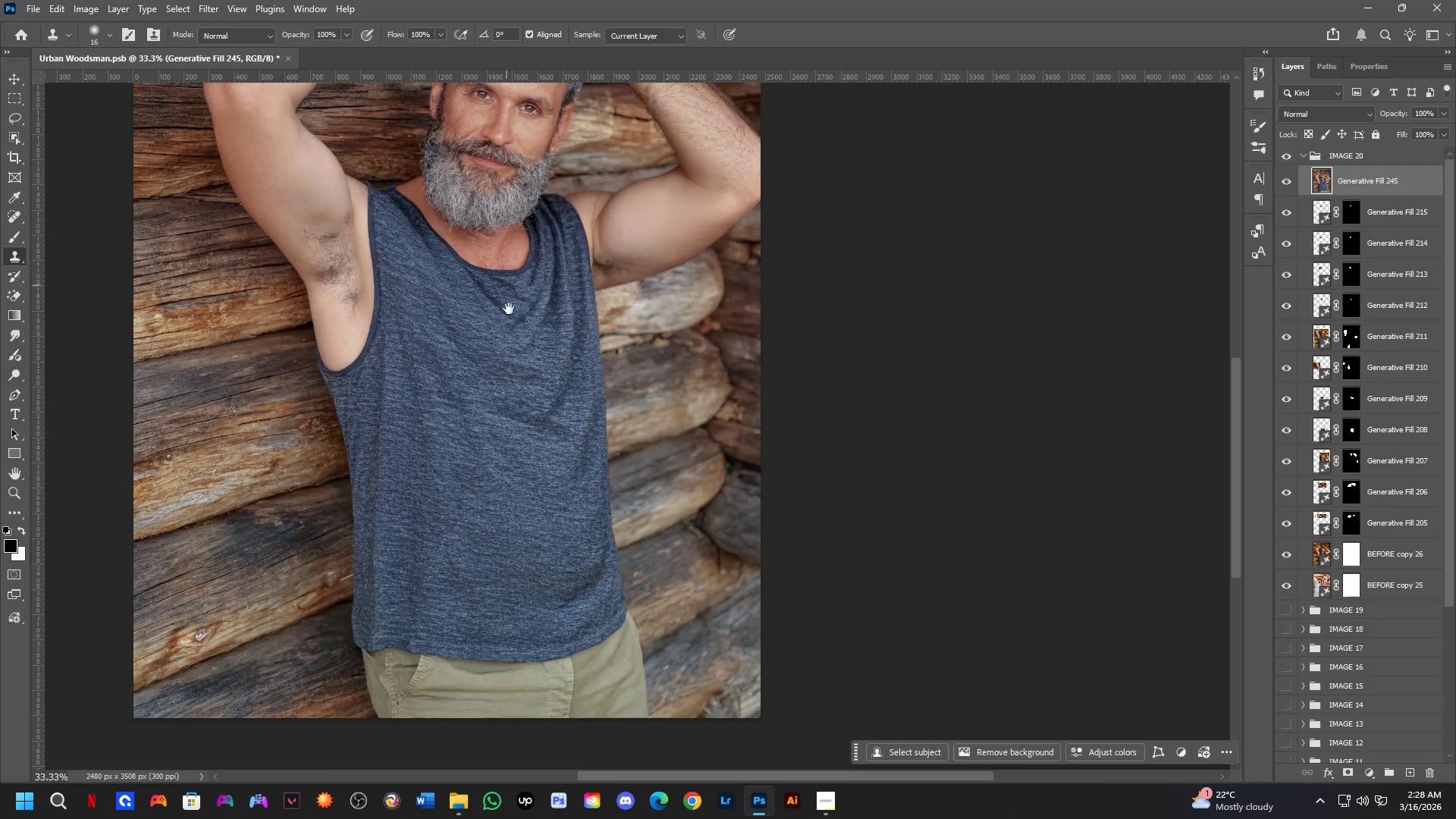 
scroll: coordinate [403, 337], scroll_direction: down, amount: 4.0
 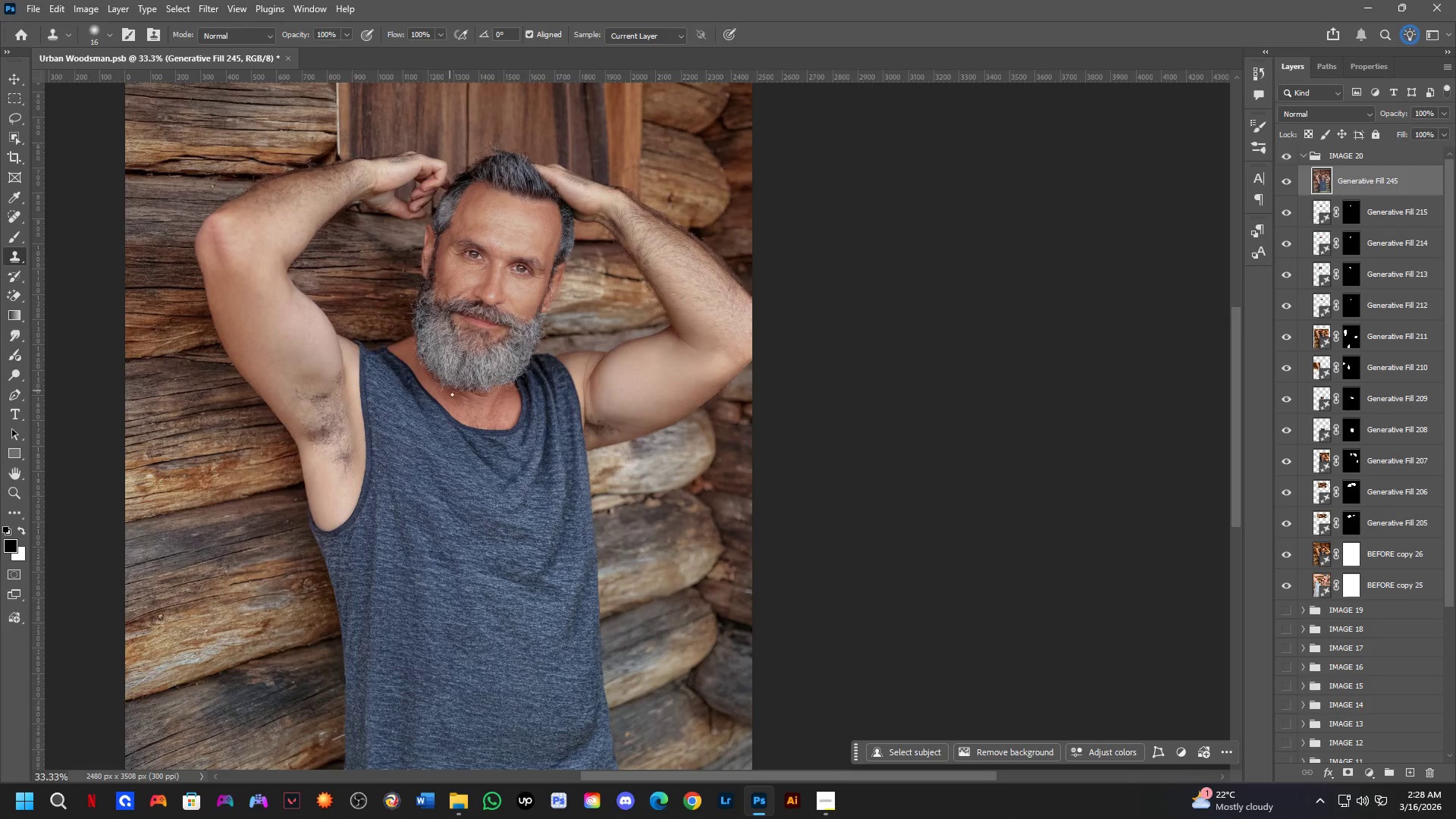 
hold_key(key=Space, duration=0.86)
 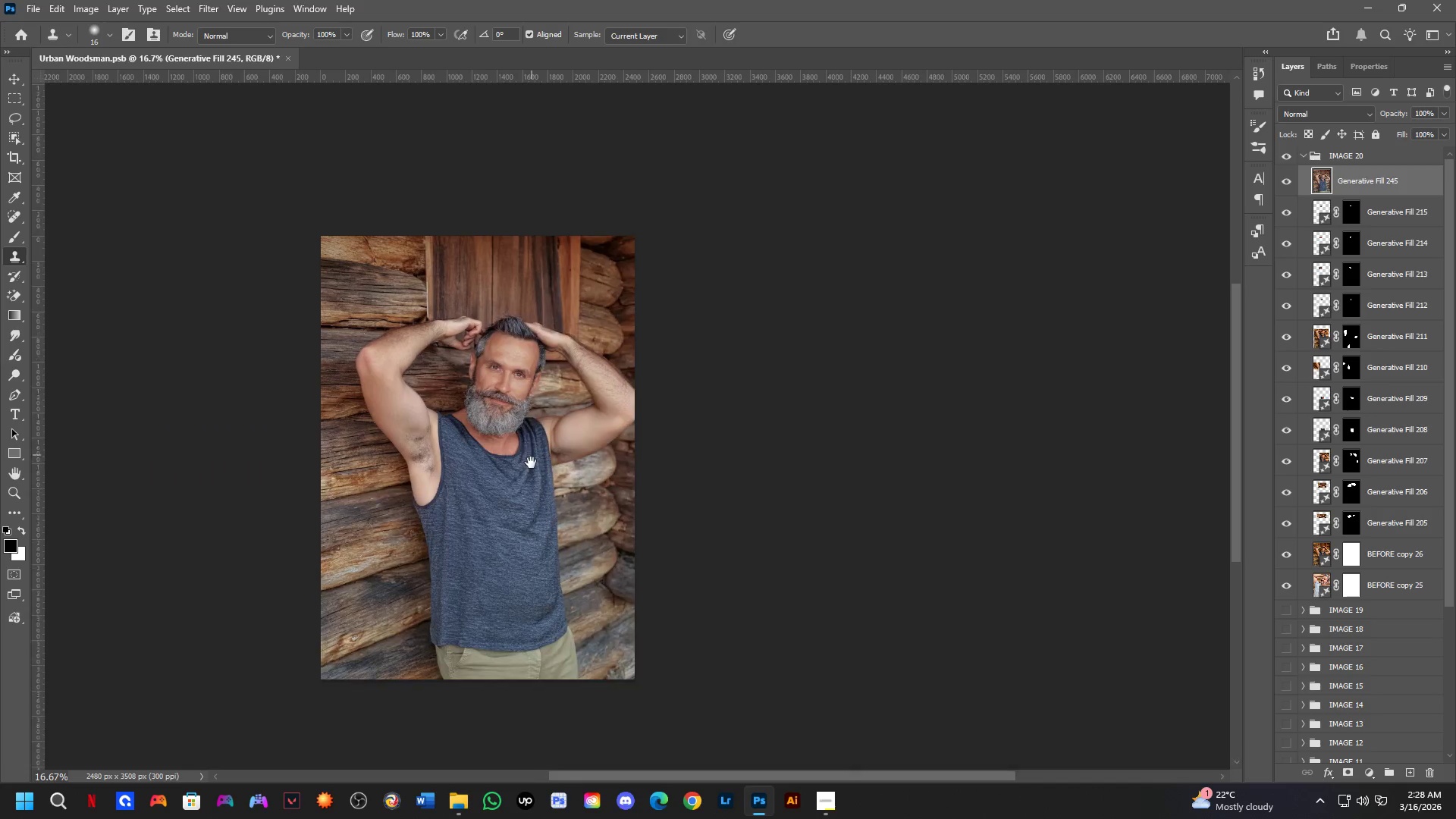 
left_click_drag(start_coordinate=[501, 610], to_coordinate=[501, 586])
 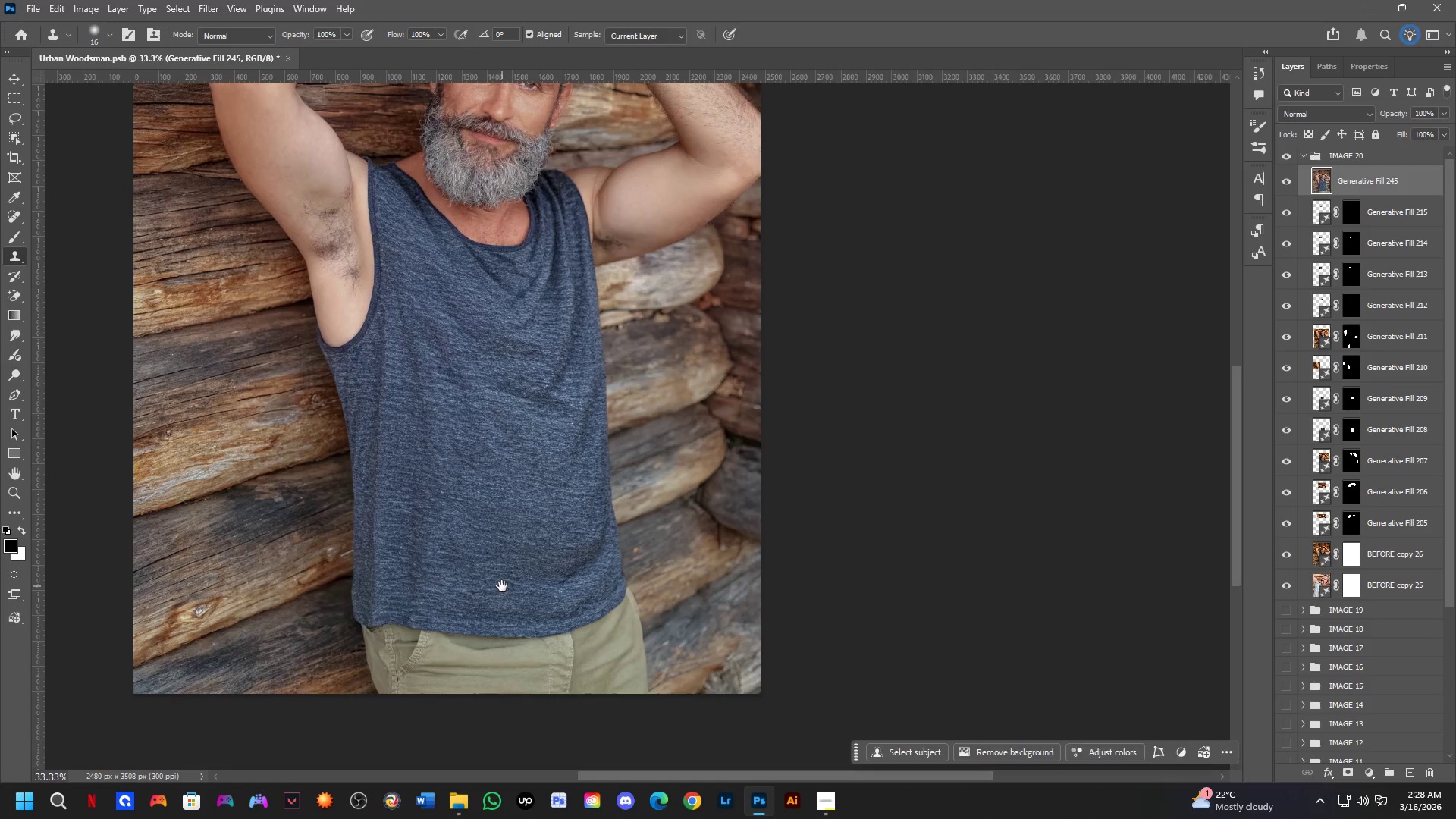 
key(Shift+ShiftLeft)
 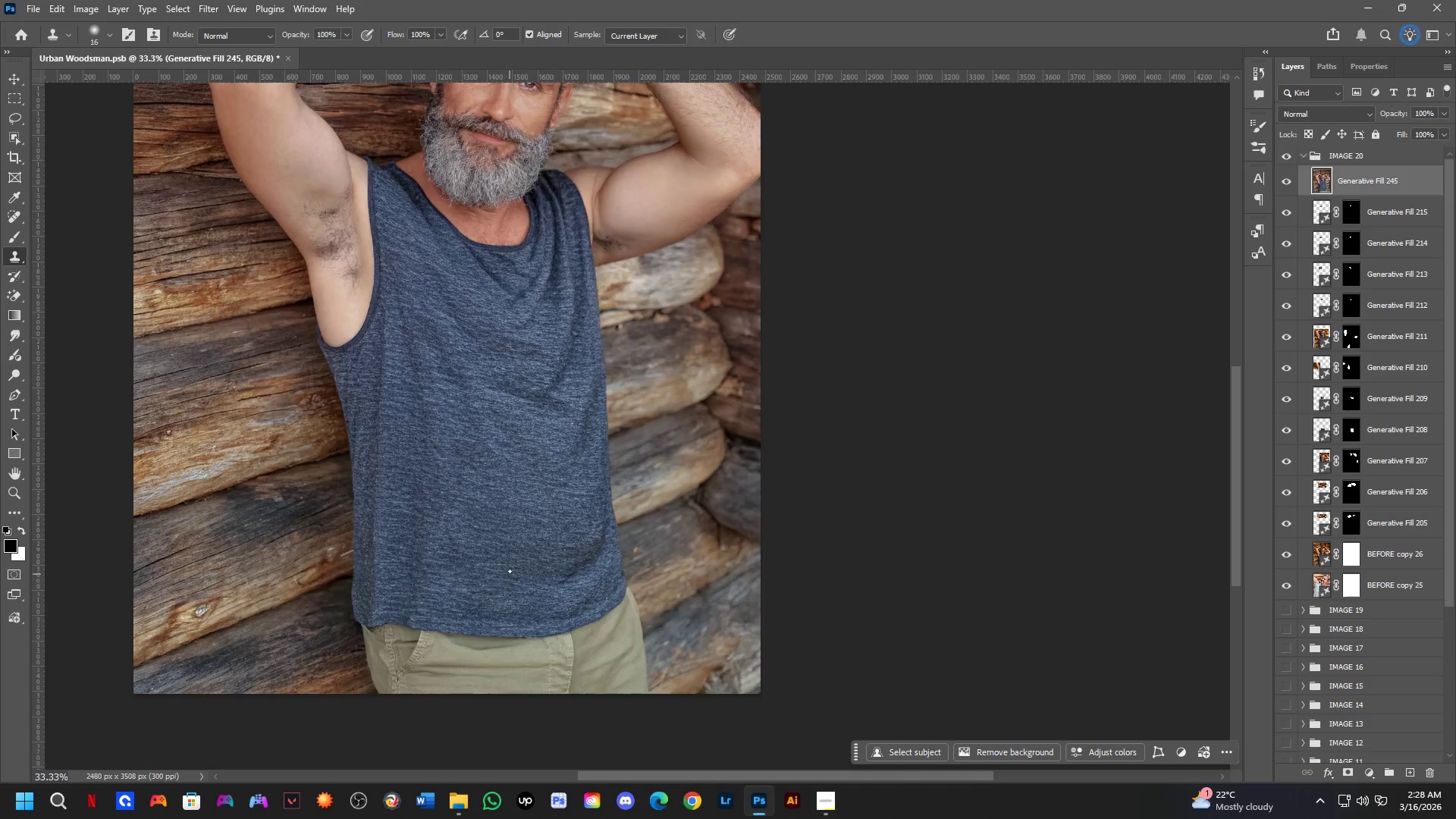 
hold_key(key=Space, duration=0.42)
 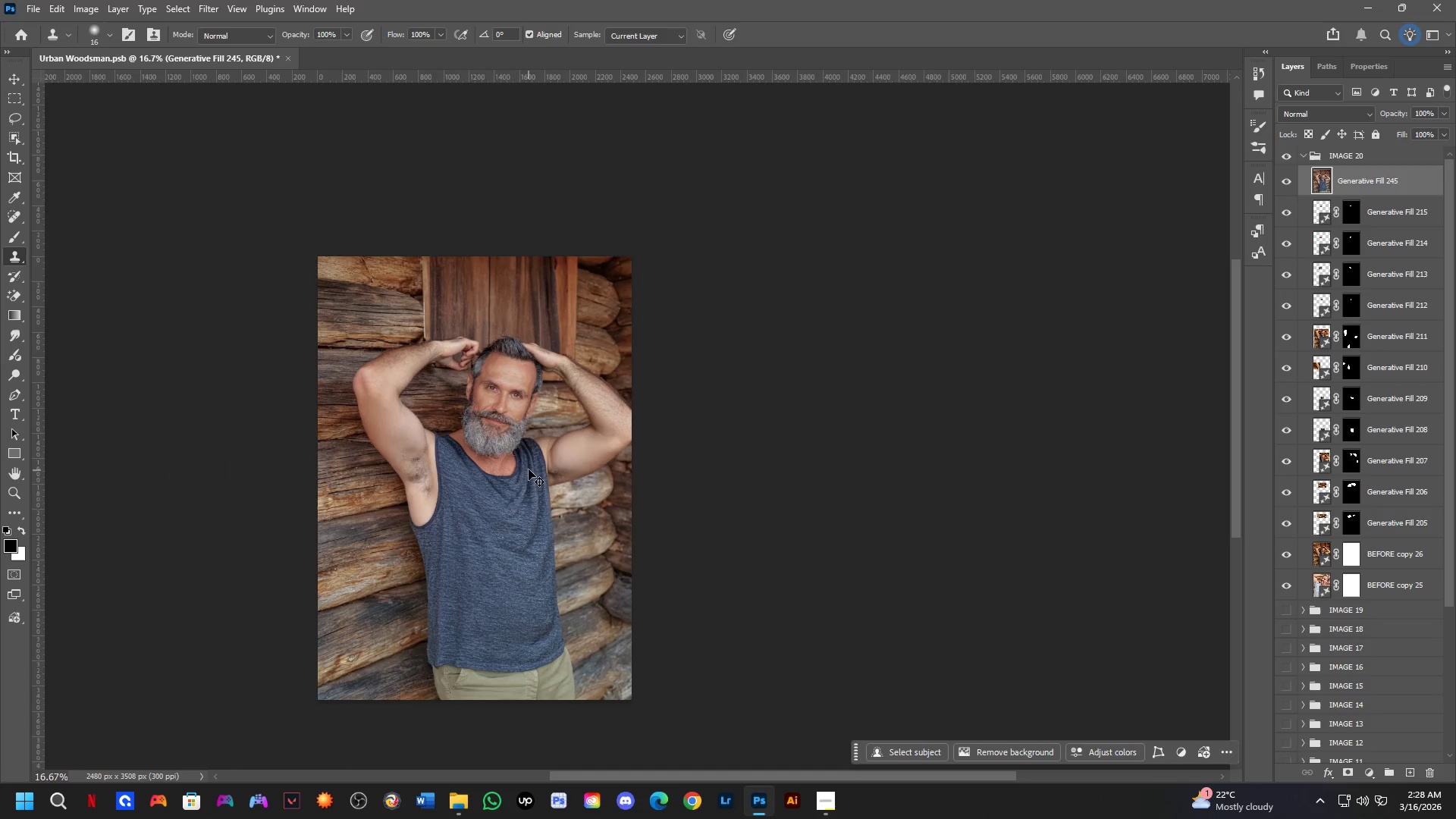 
left_click_drag(start_coordinate=[533, 403], to_coordinate=[529, 471])
 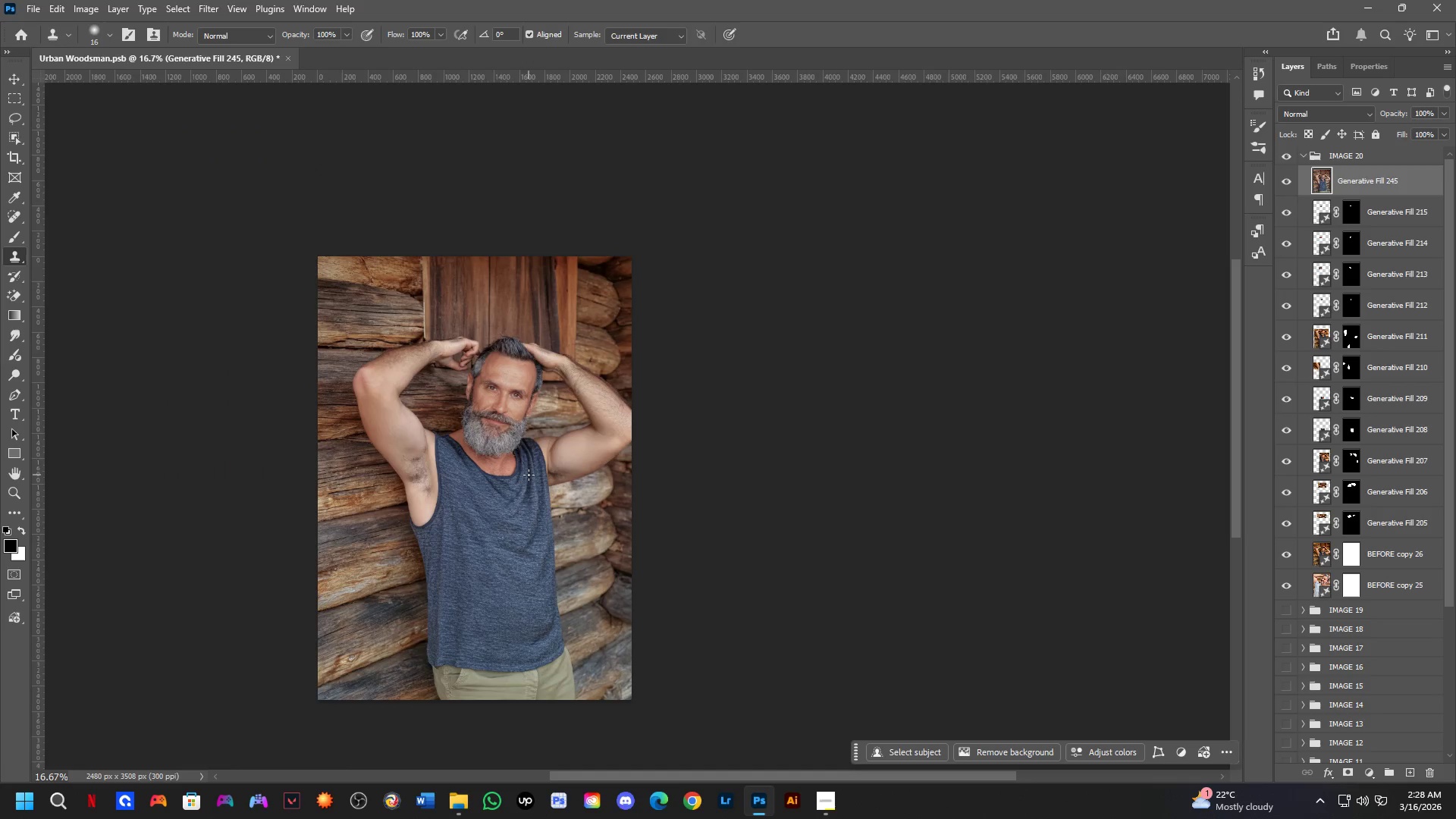 
scroll: coordinate [510, 571], scroll_direction: down, amount: 2.0
 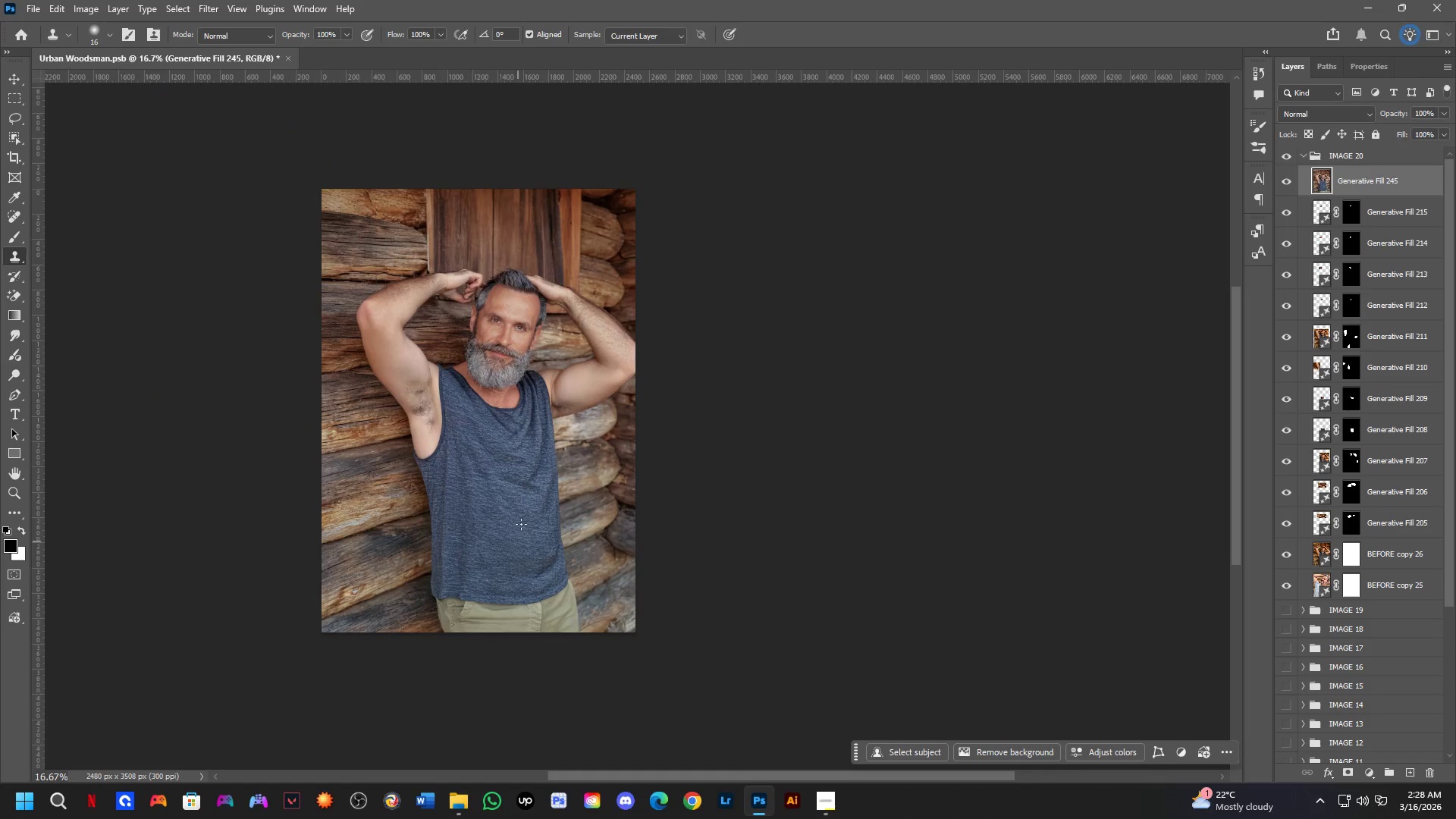 
key(Control+Shift+S)
 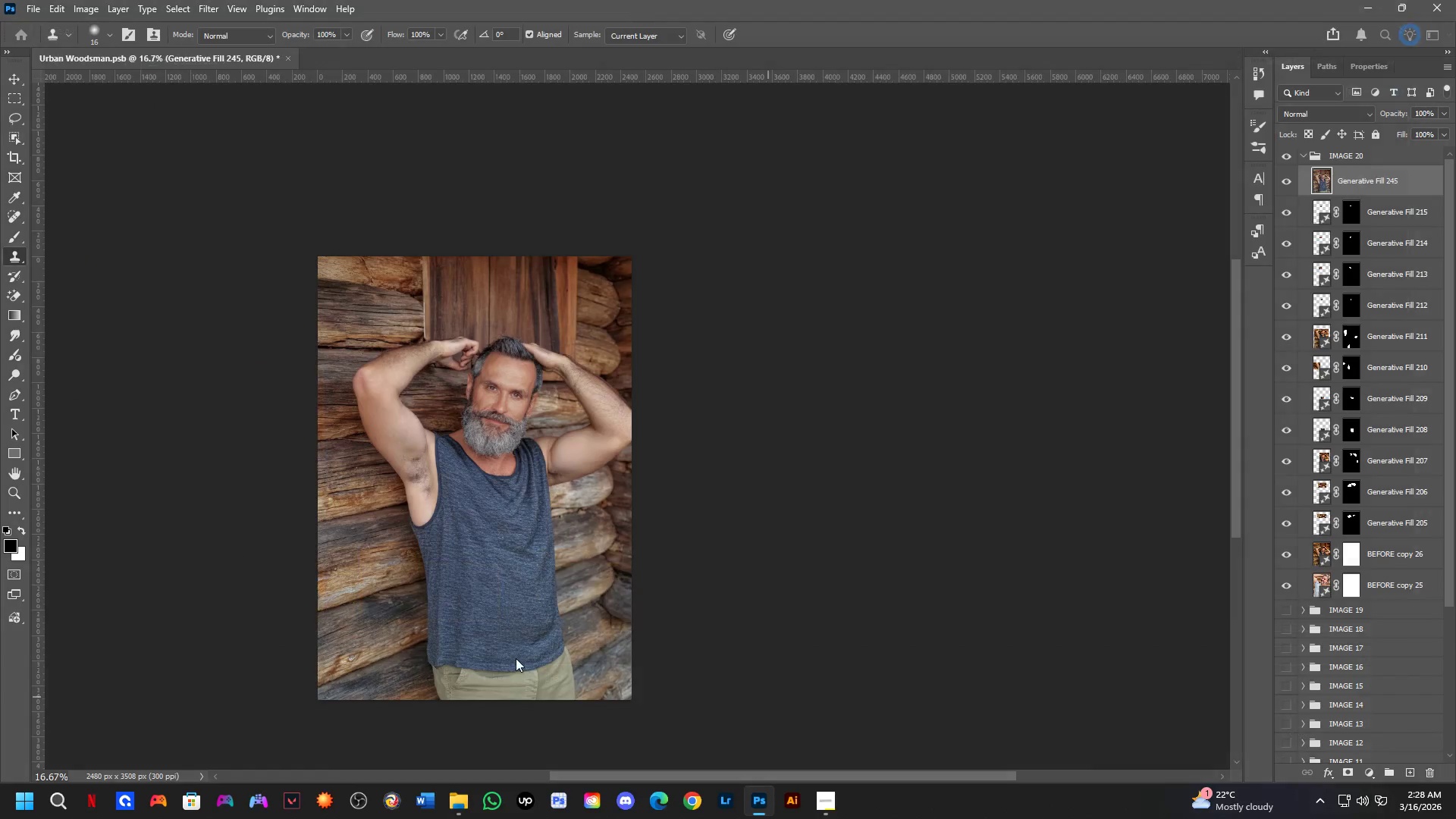 
left_click([531, 642])
 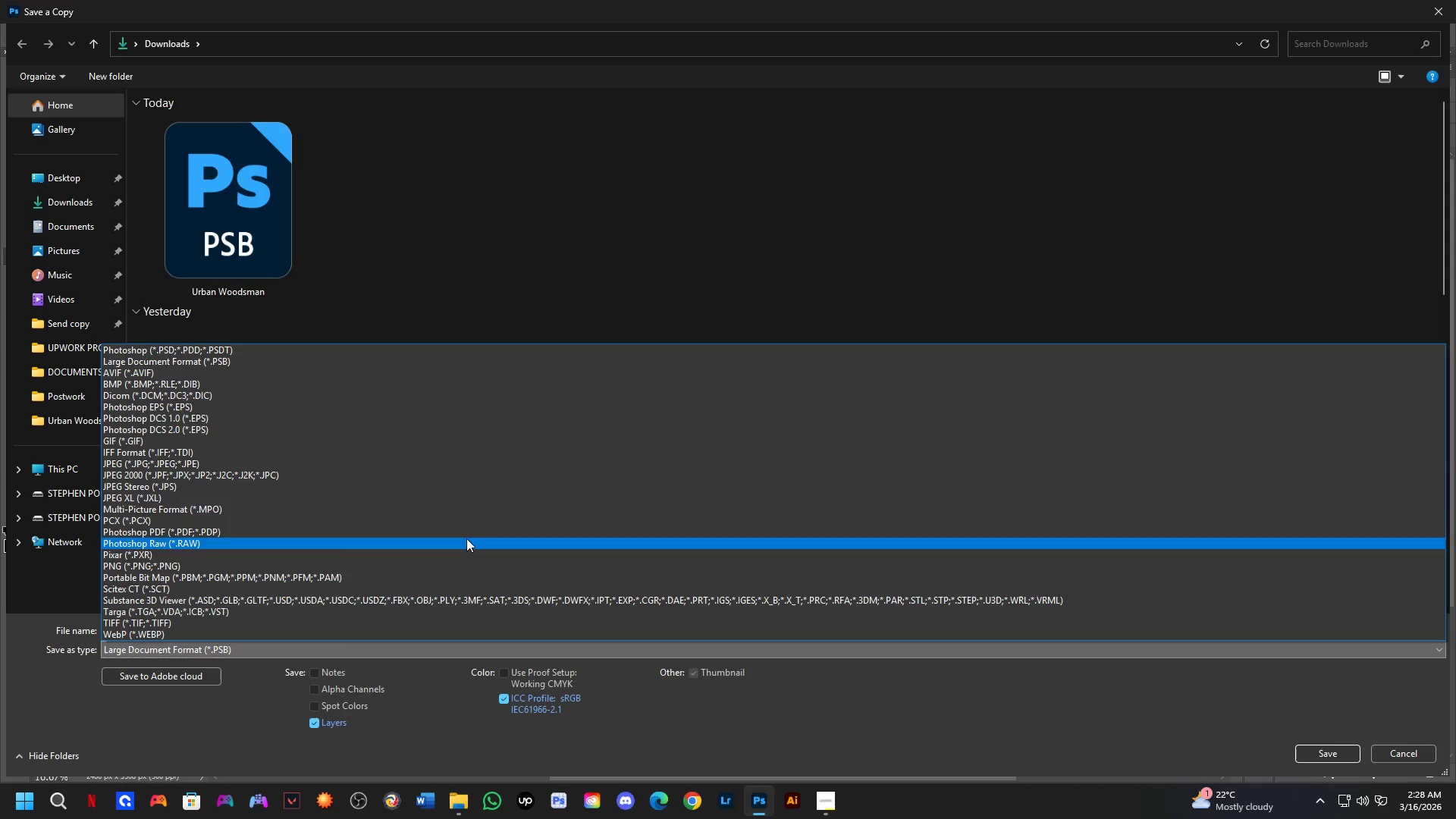 
left_click_drag(start_coordinate=[454, 508], to_coordinate=[495, 462])
 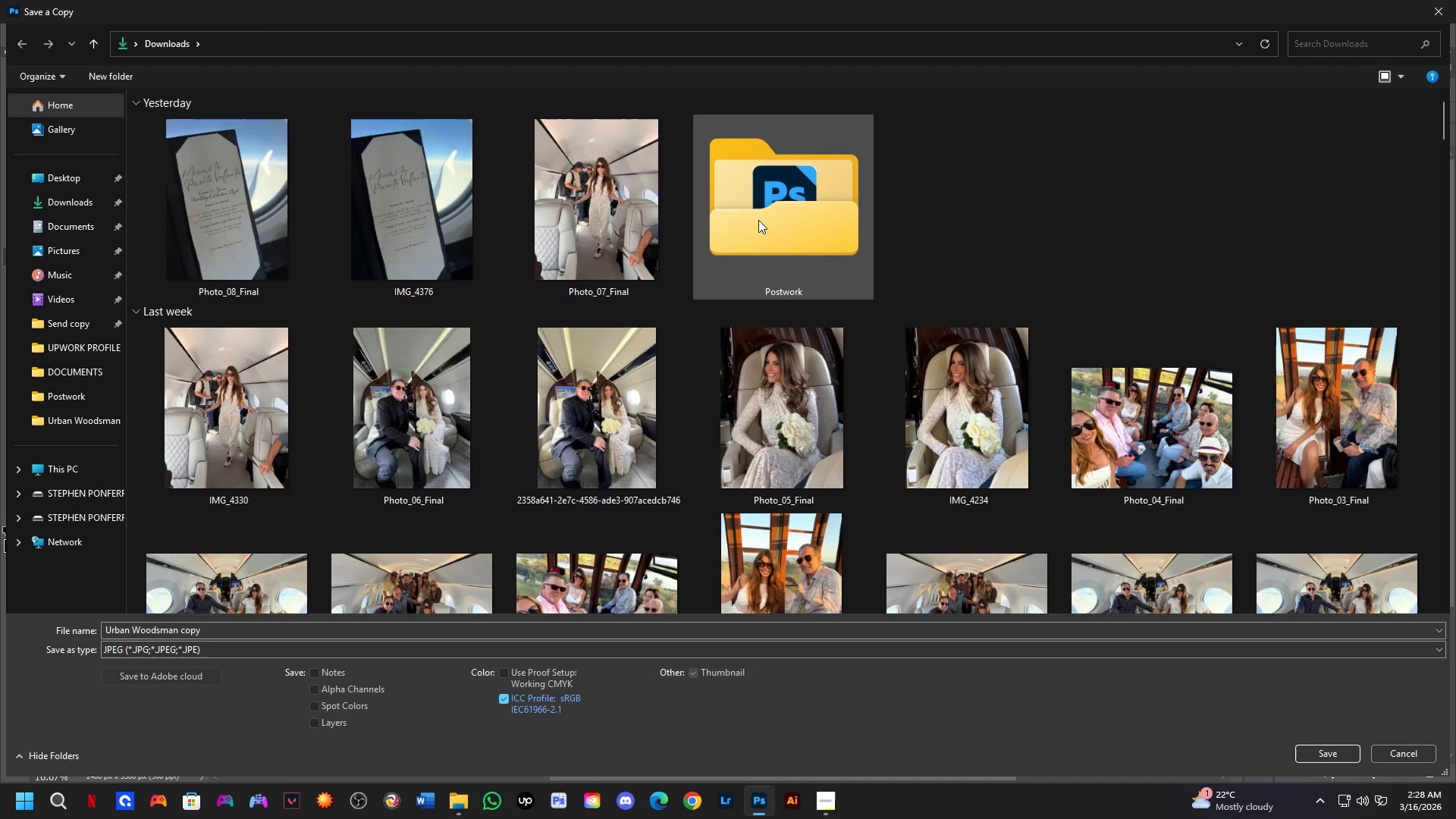 
double_click([758, 219])
 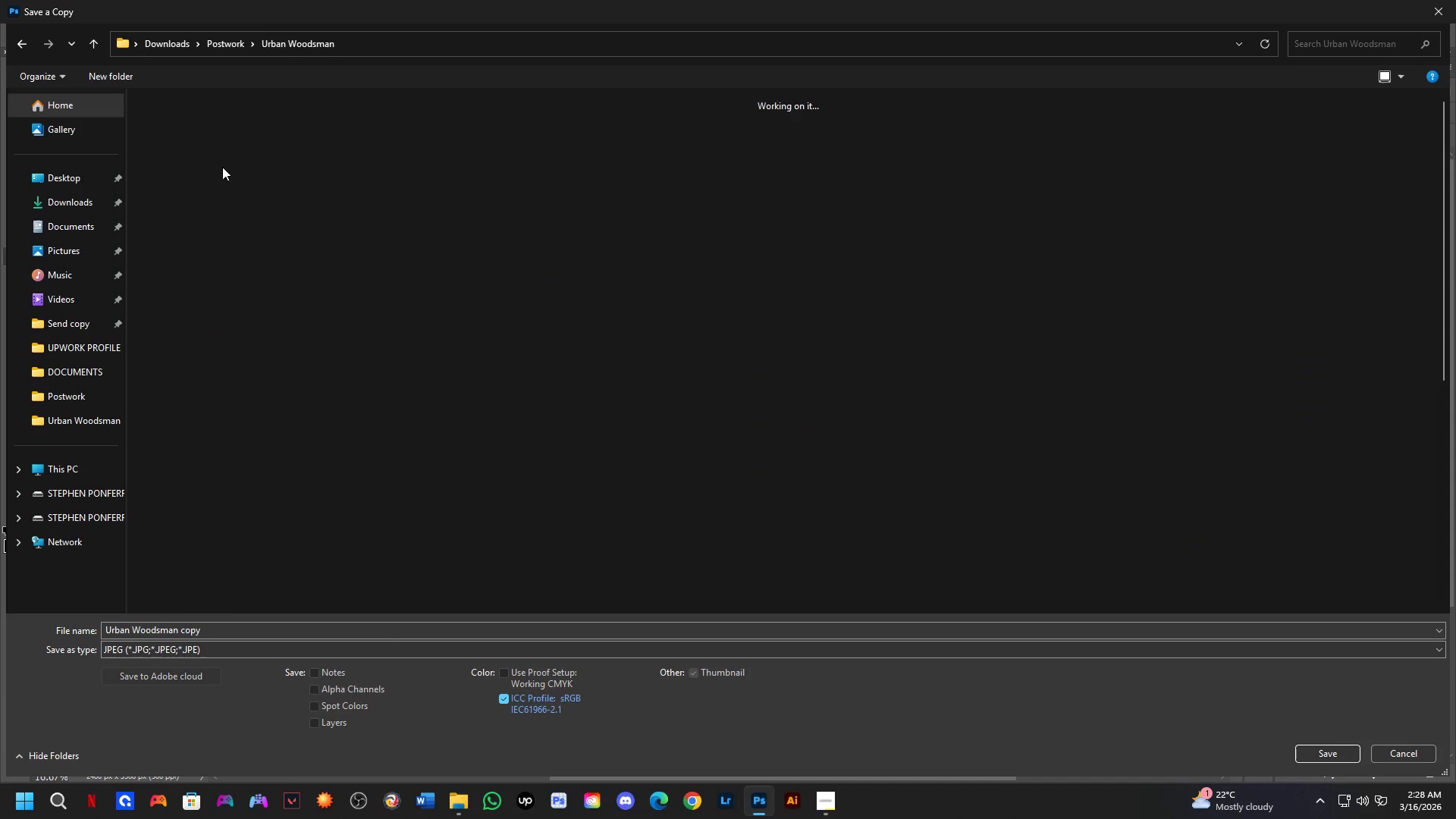 
triple_click([218, 243])
 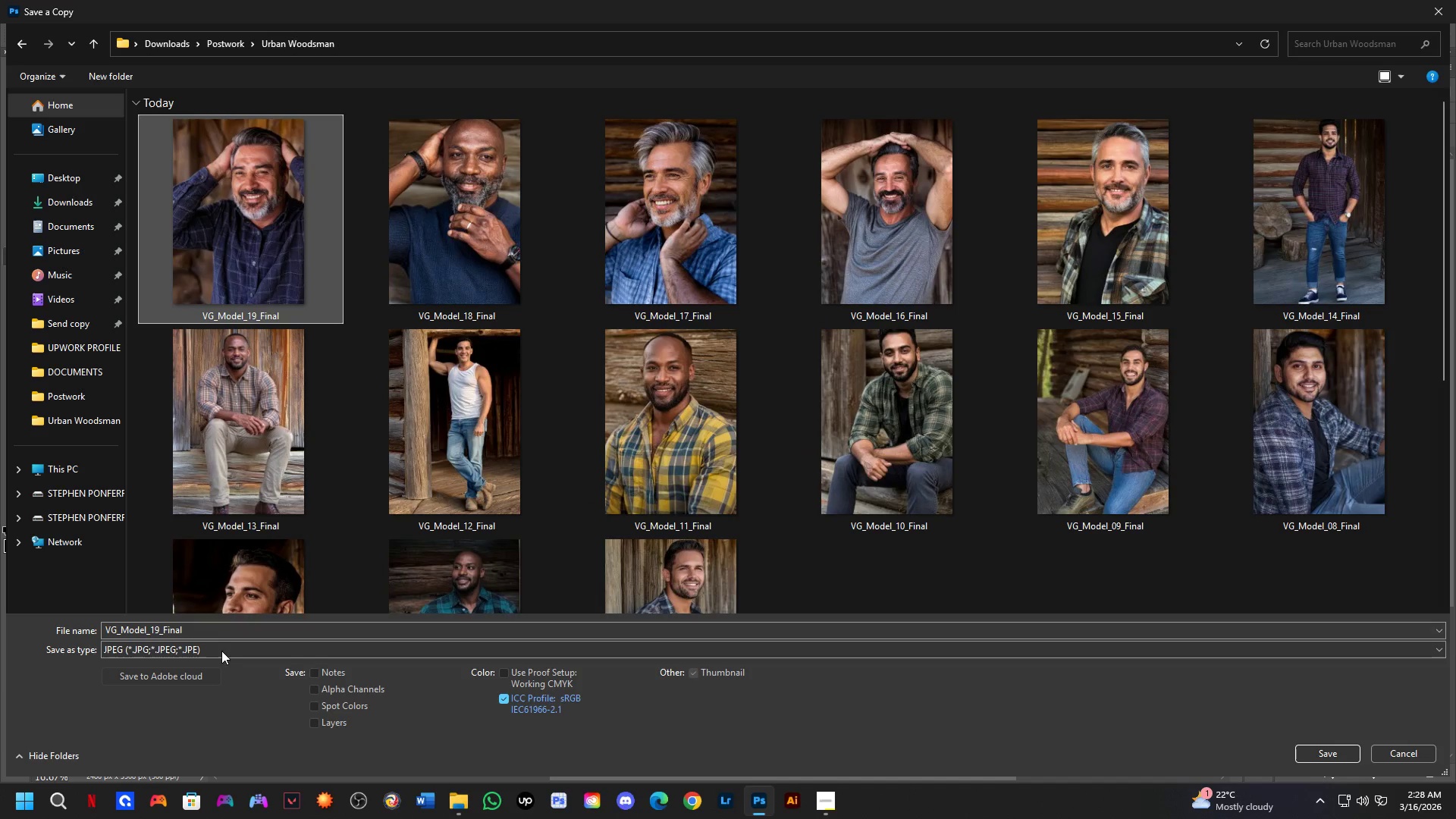 
left_click([218, 635])
 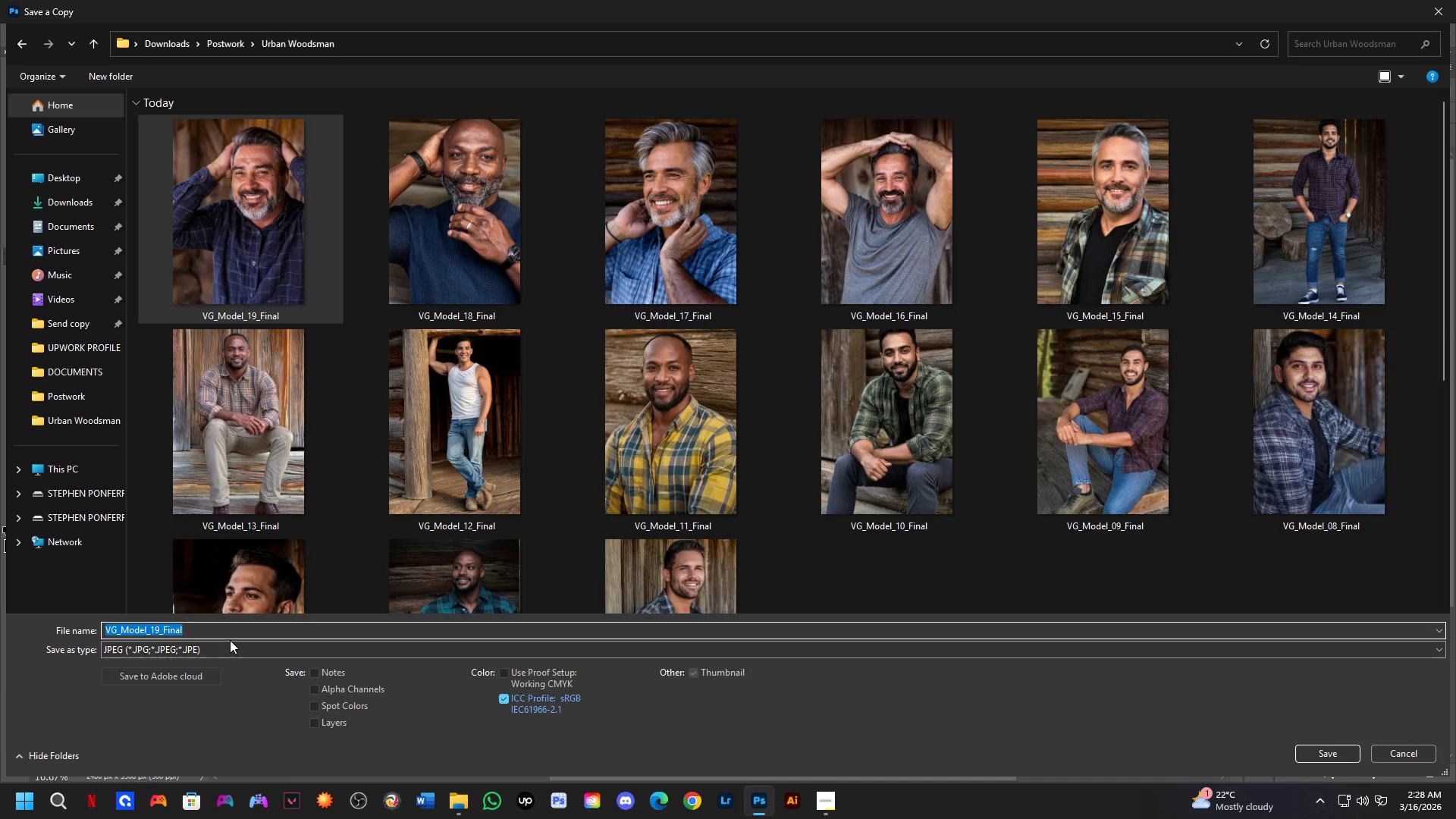 
key(ArrowRight)
 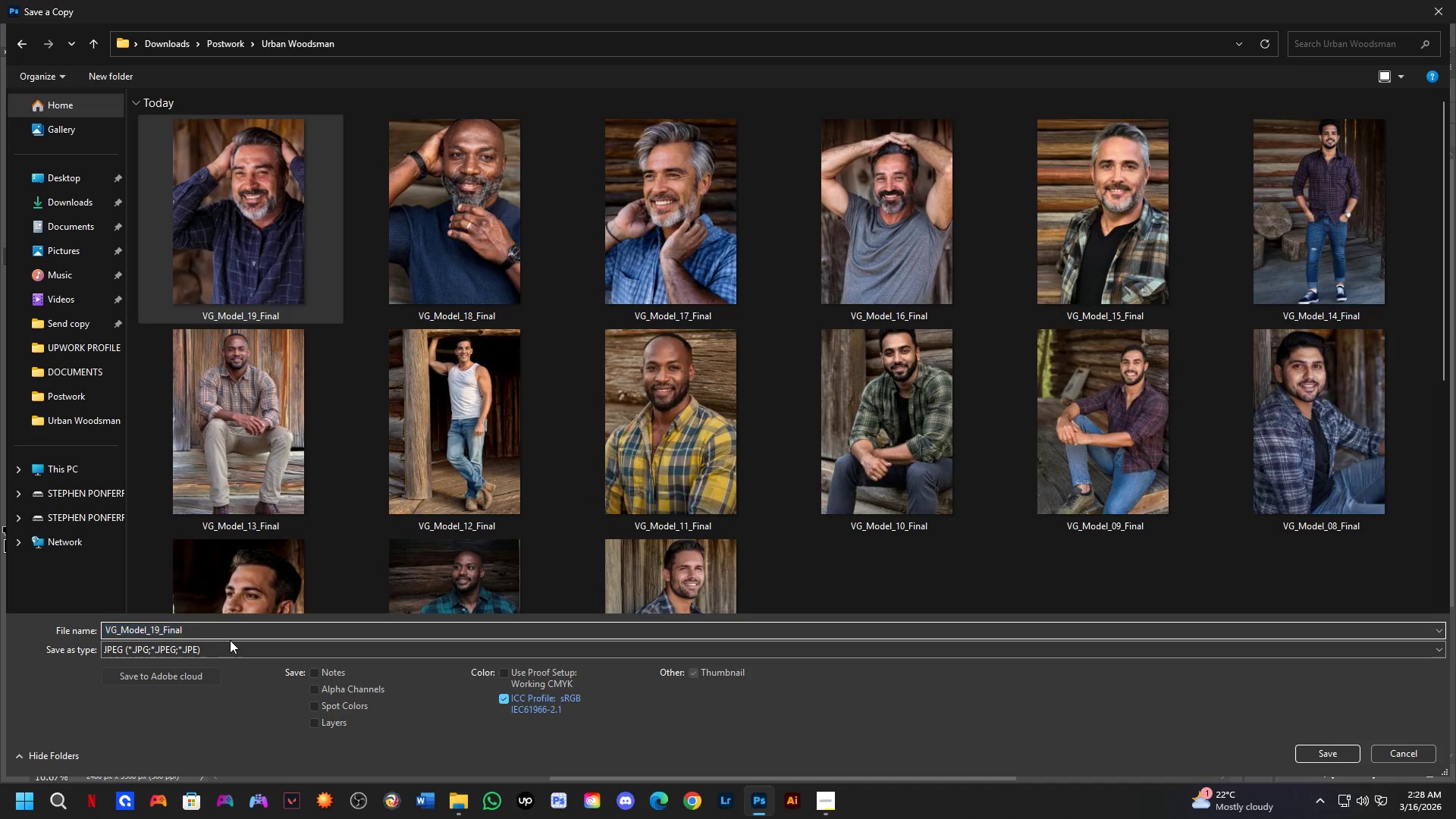 
key(ArrowLeft)
 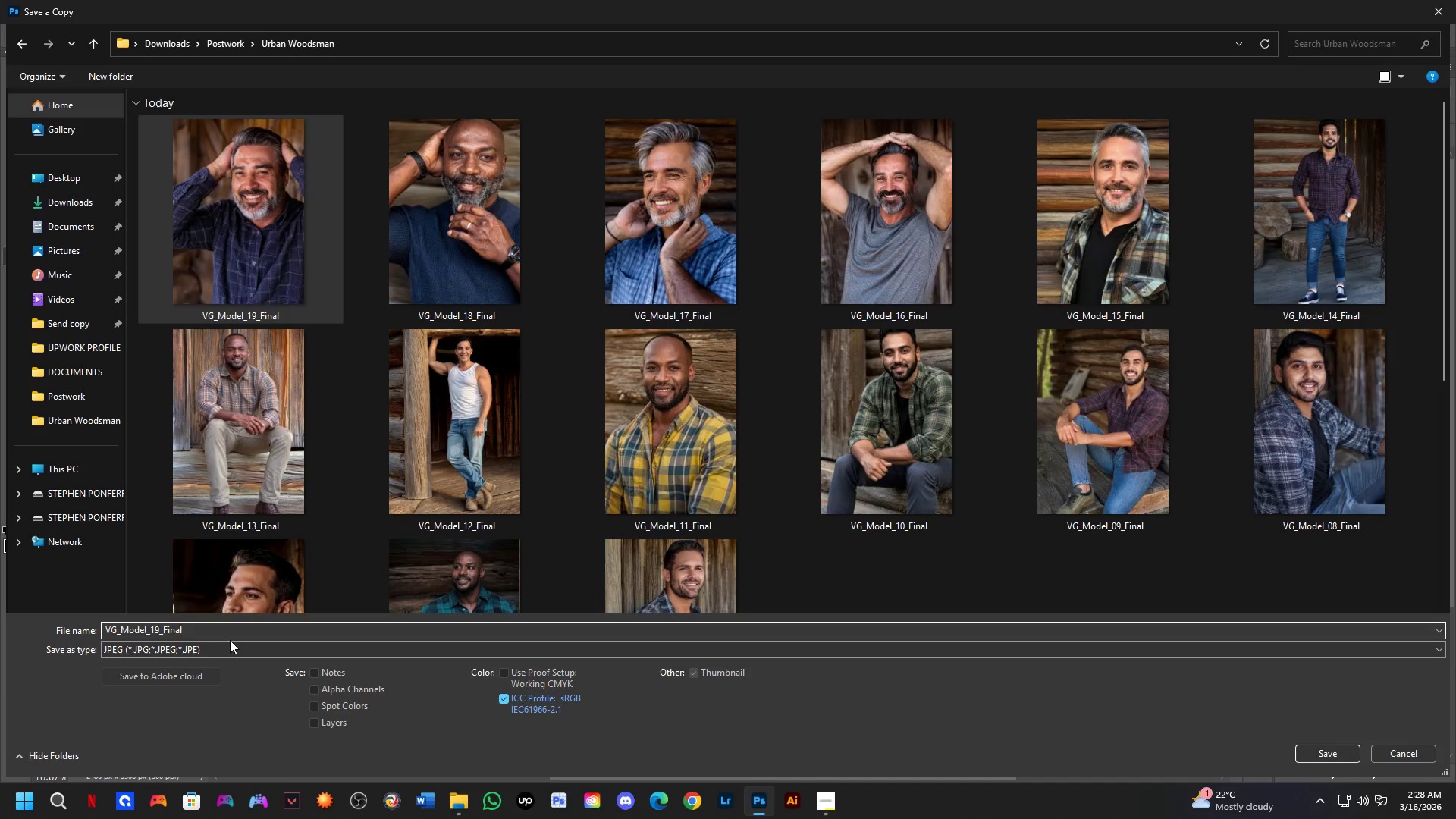 
key(ArrowLeft)
 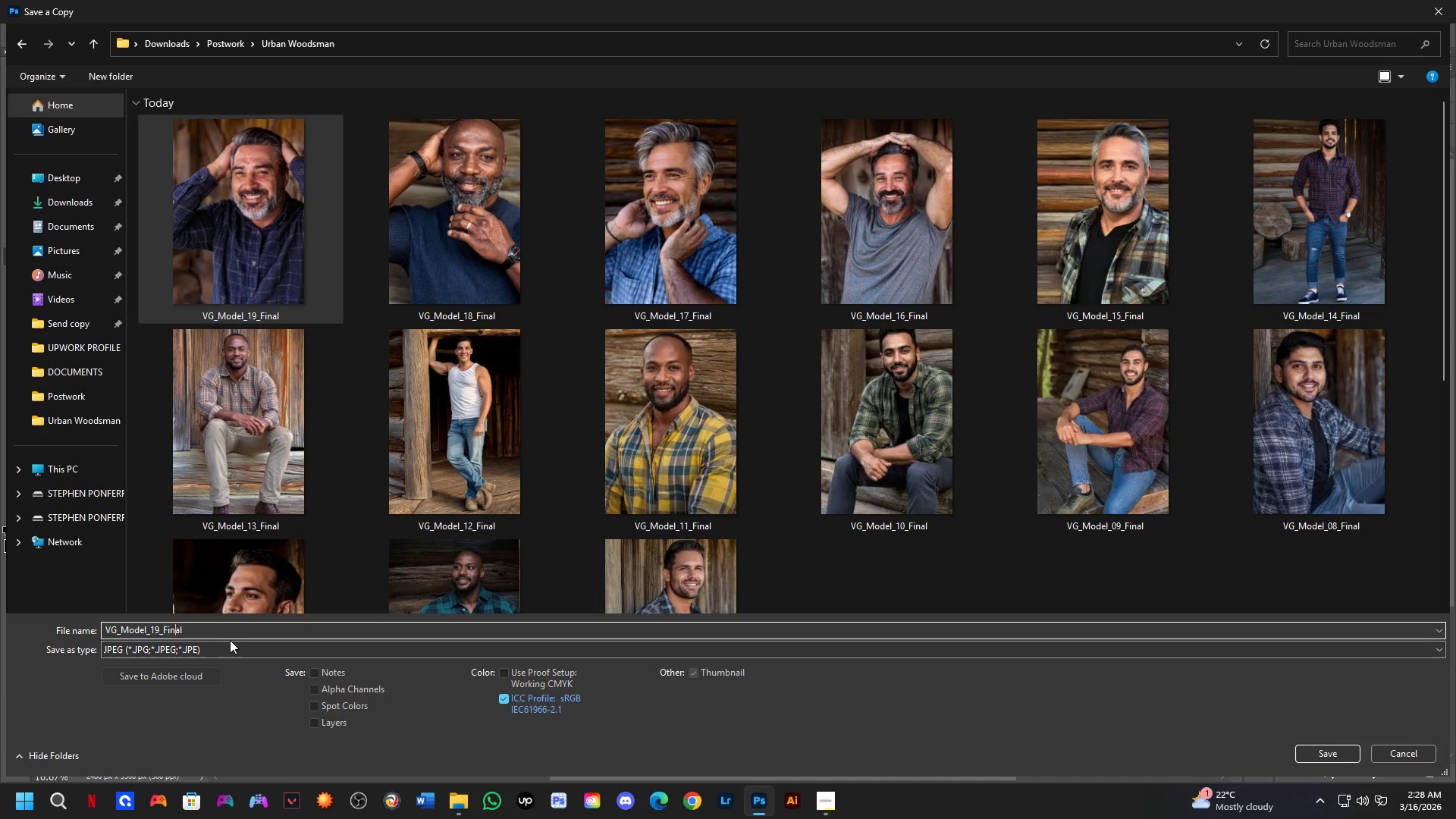 
key(ArrowLeft)
 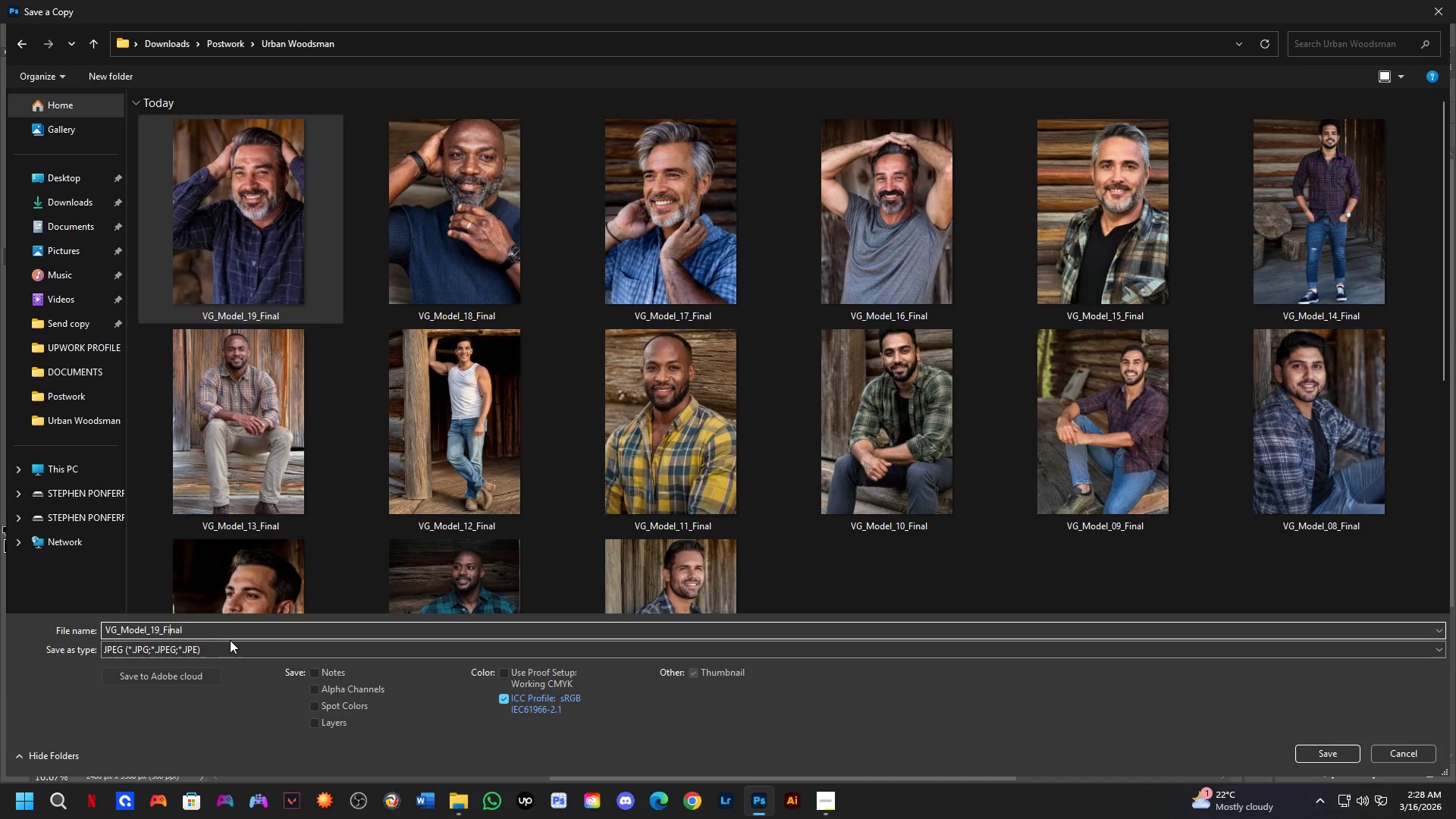 
key(ArrowLeft)